 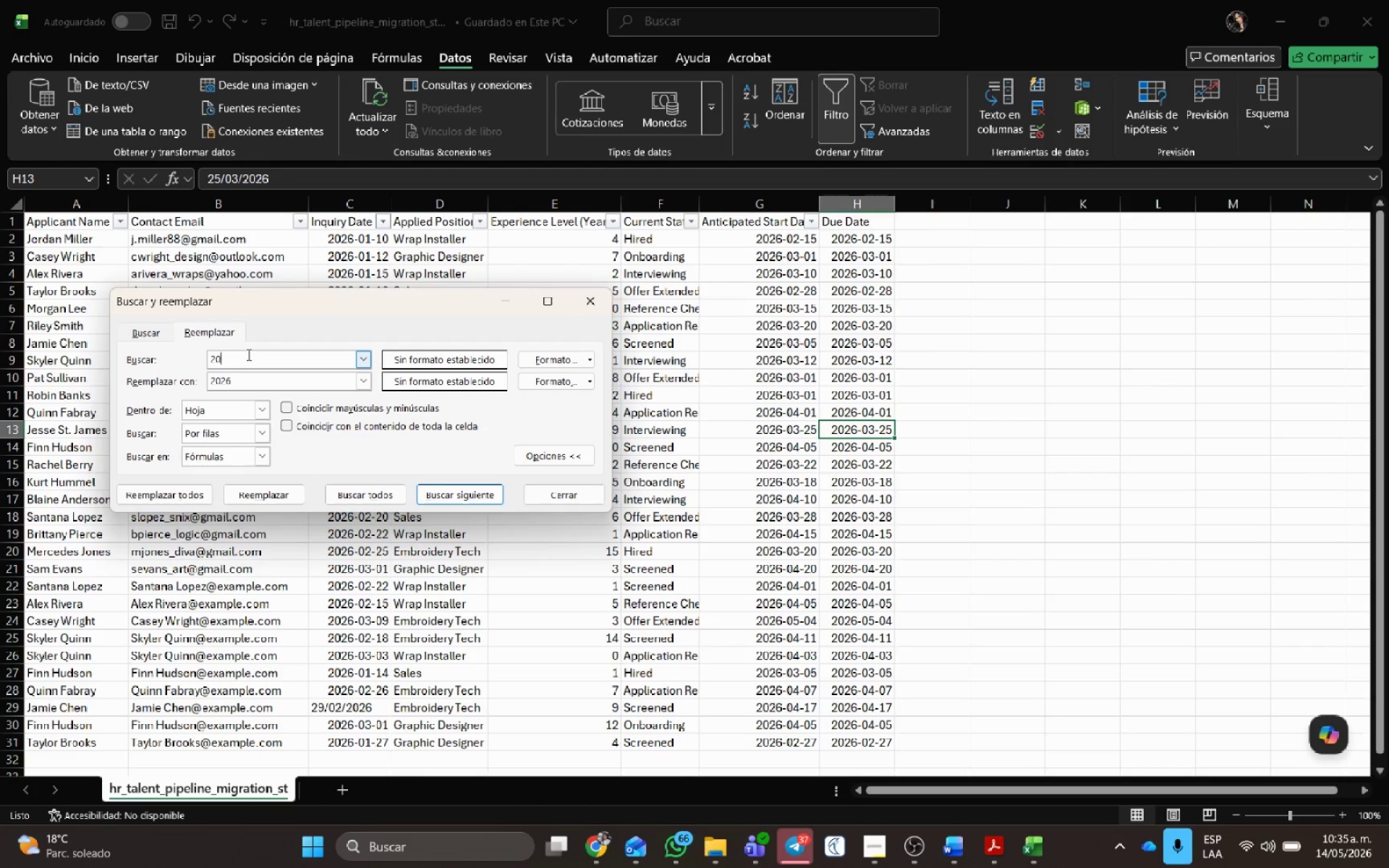 
key(Backspace)
 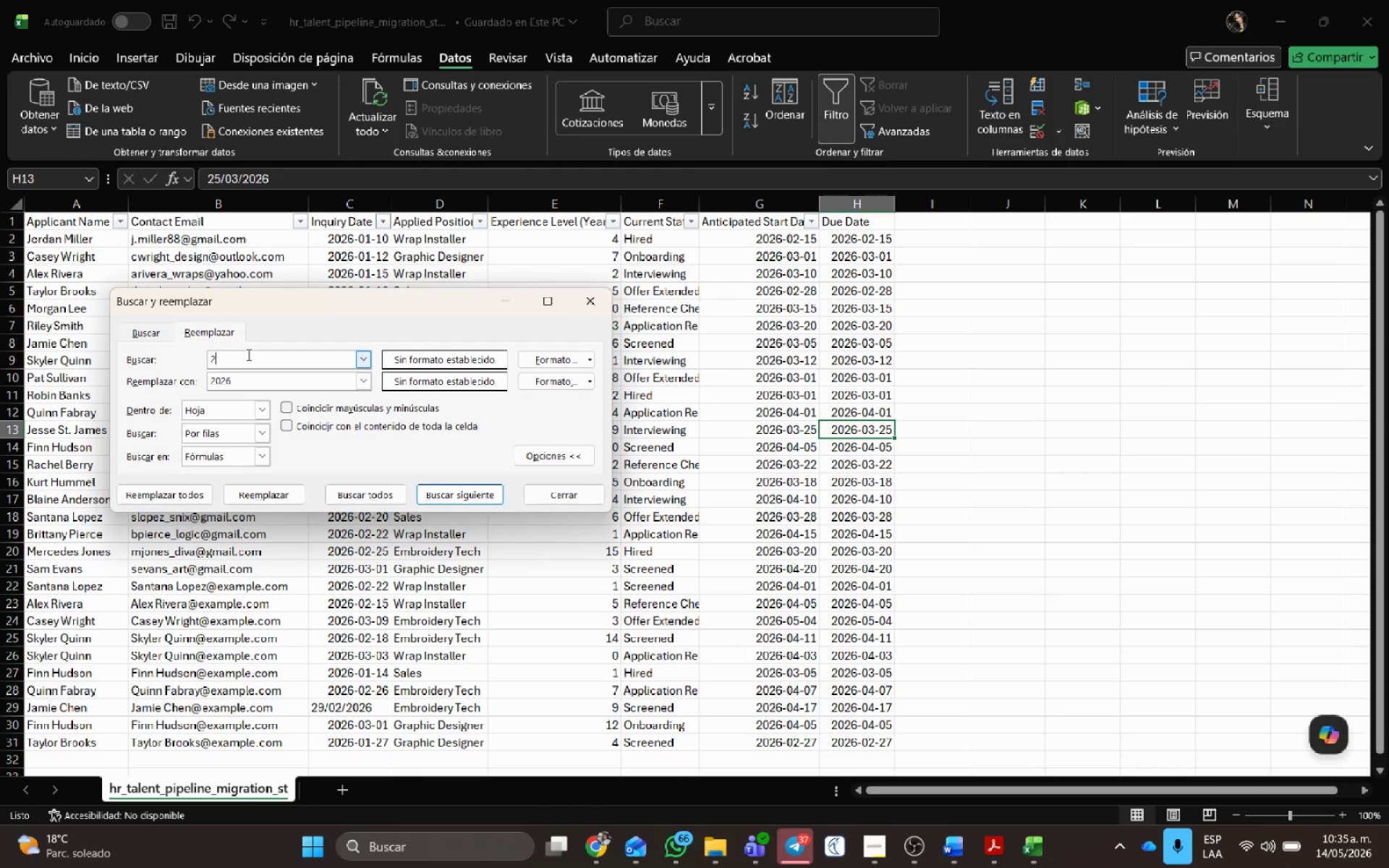 
key(Backspace)
 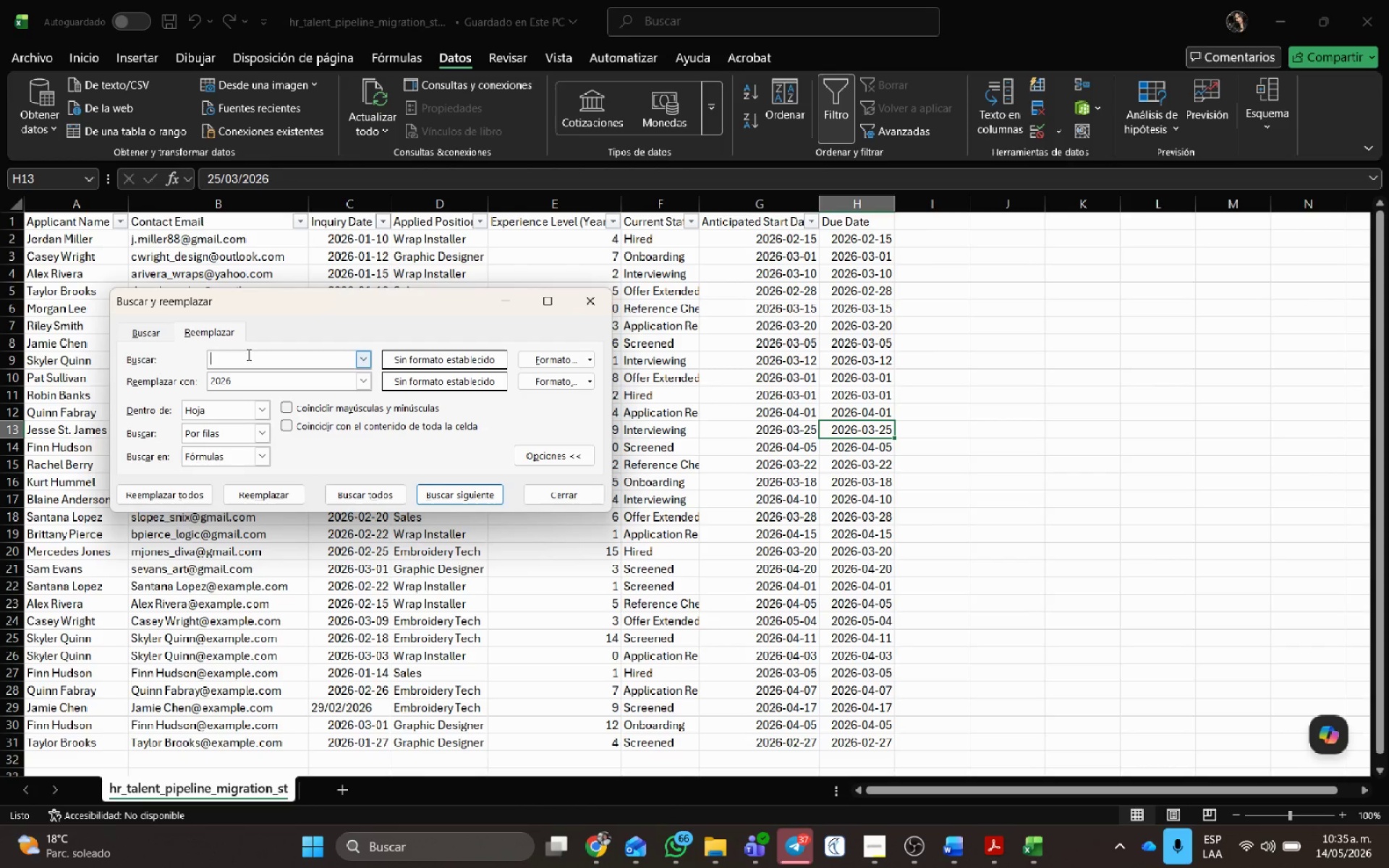 
key(Backspace)
 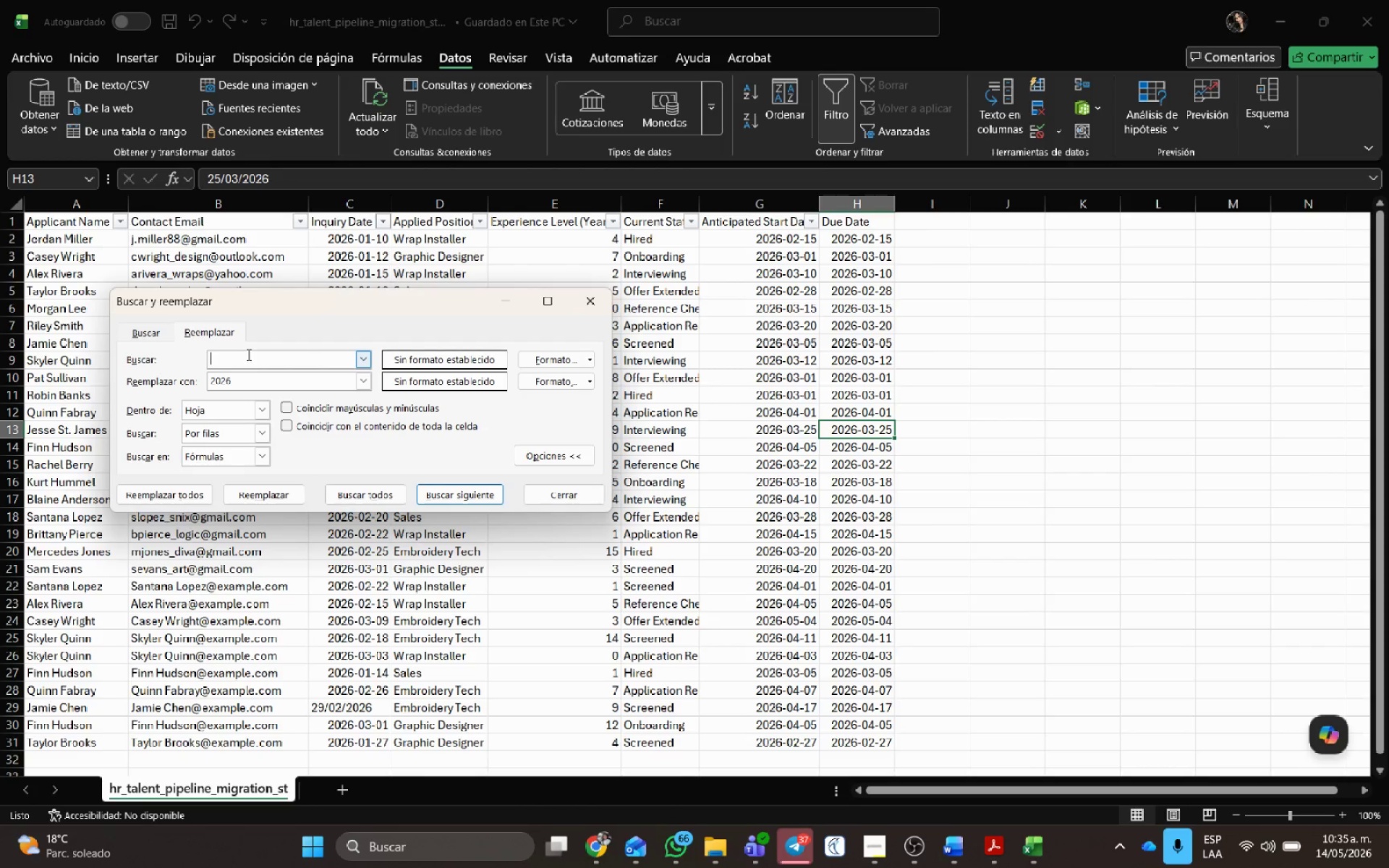 
key(Numpad0)
 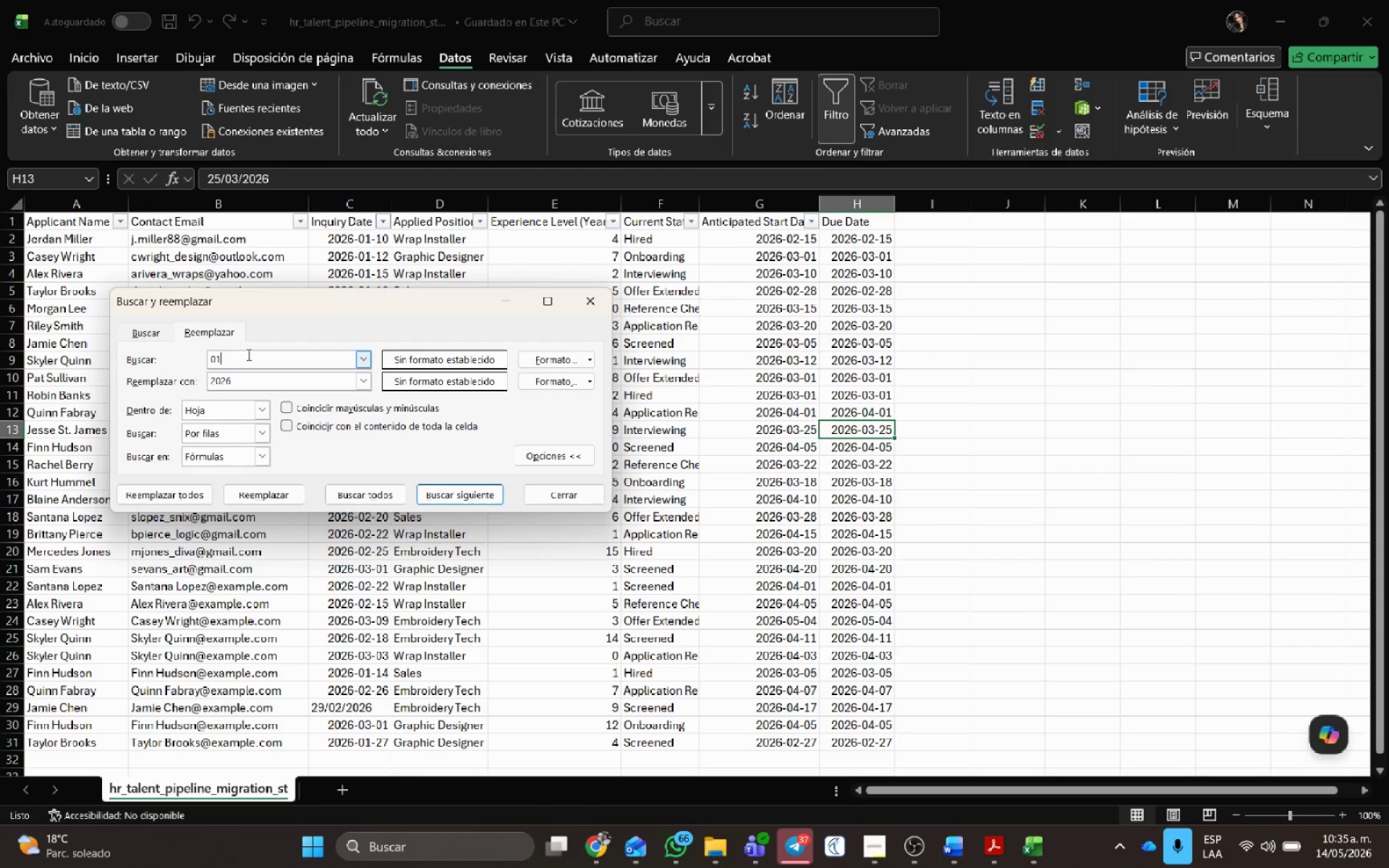 
key(Numpad1)
 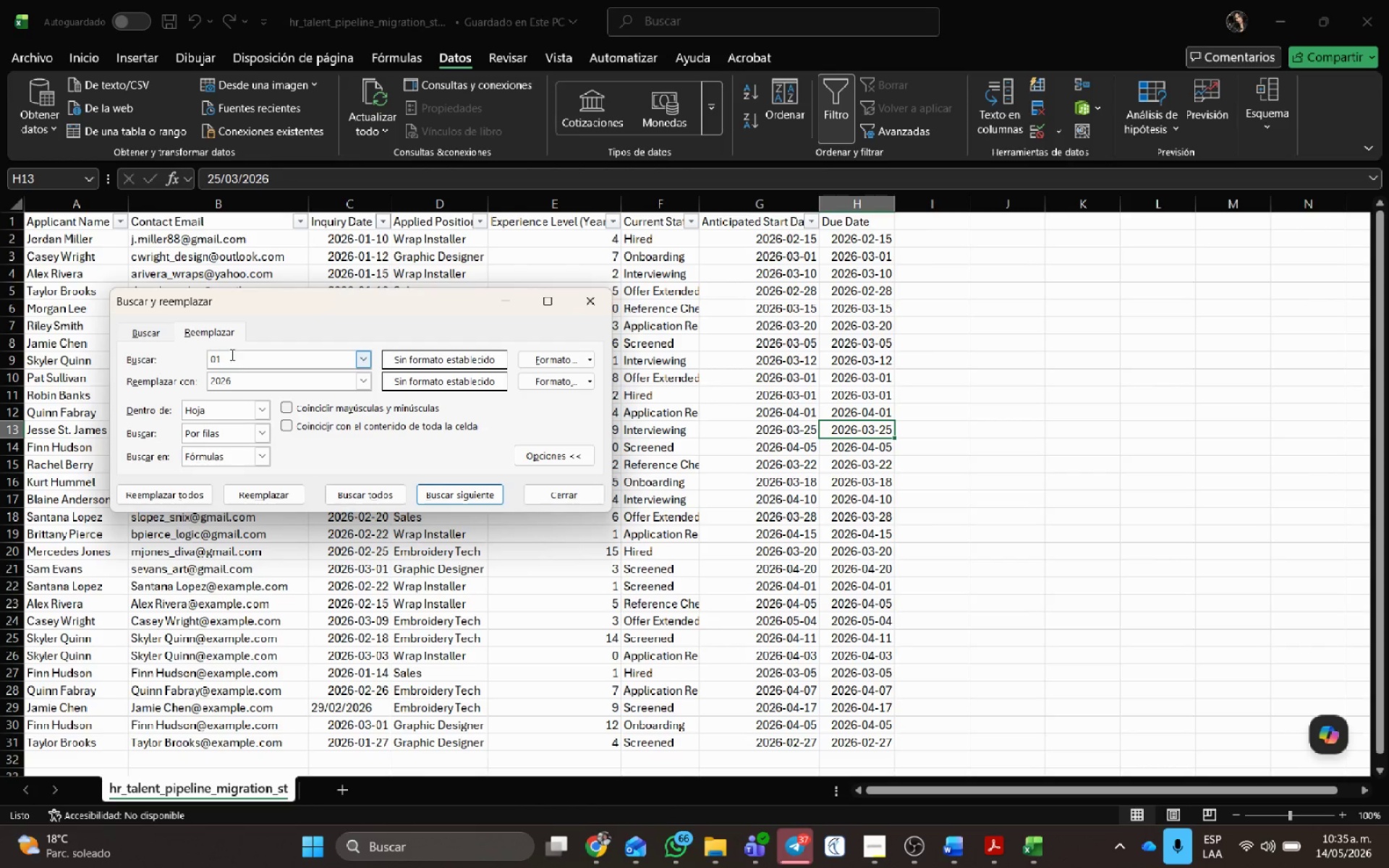 
left_click_drag(start_coordinate=[236, 382], to_coordinate=[51, 388])
 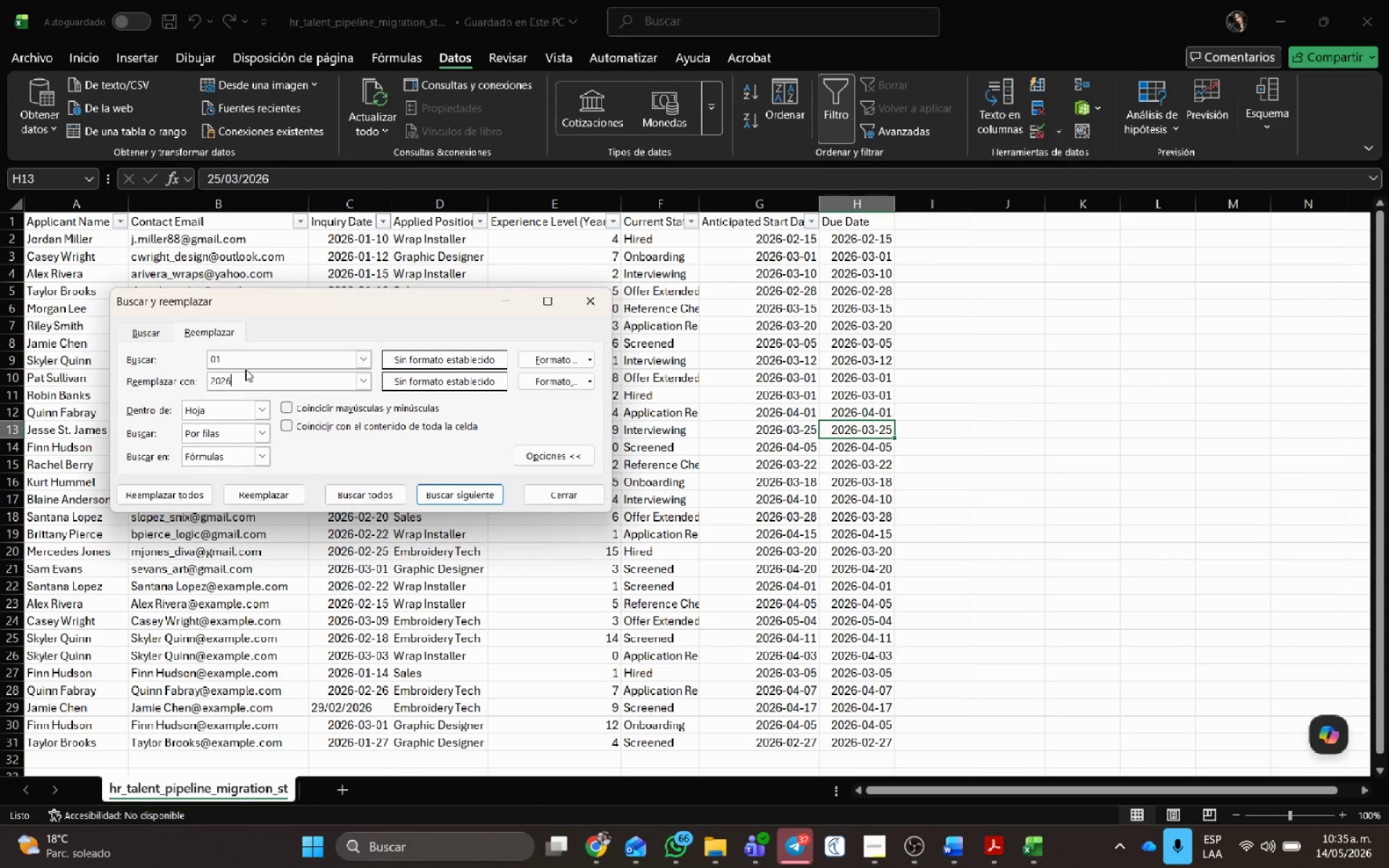 
left_click([250, 372])
 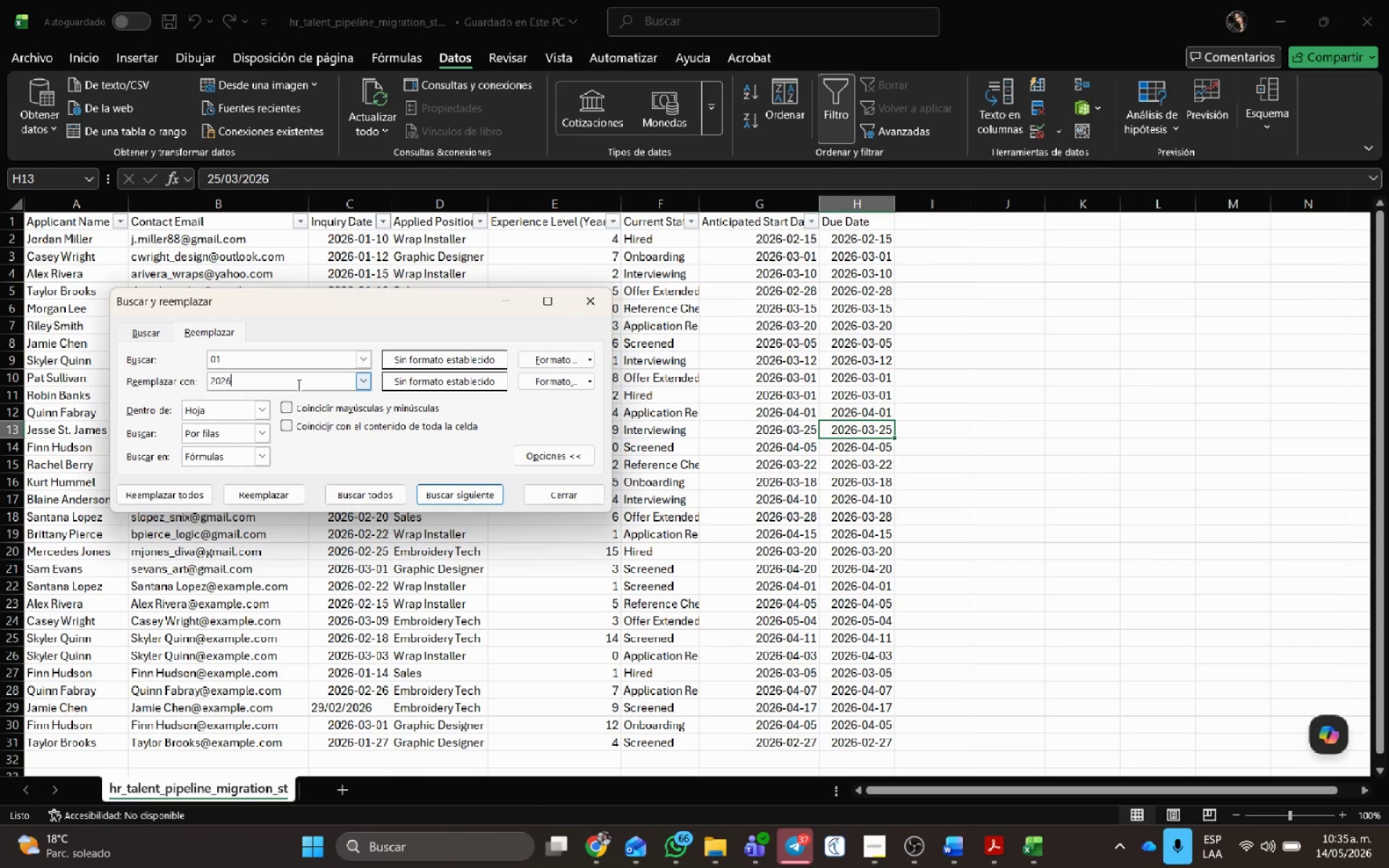 
left_click([297, 383])
 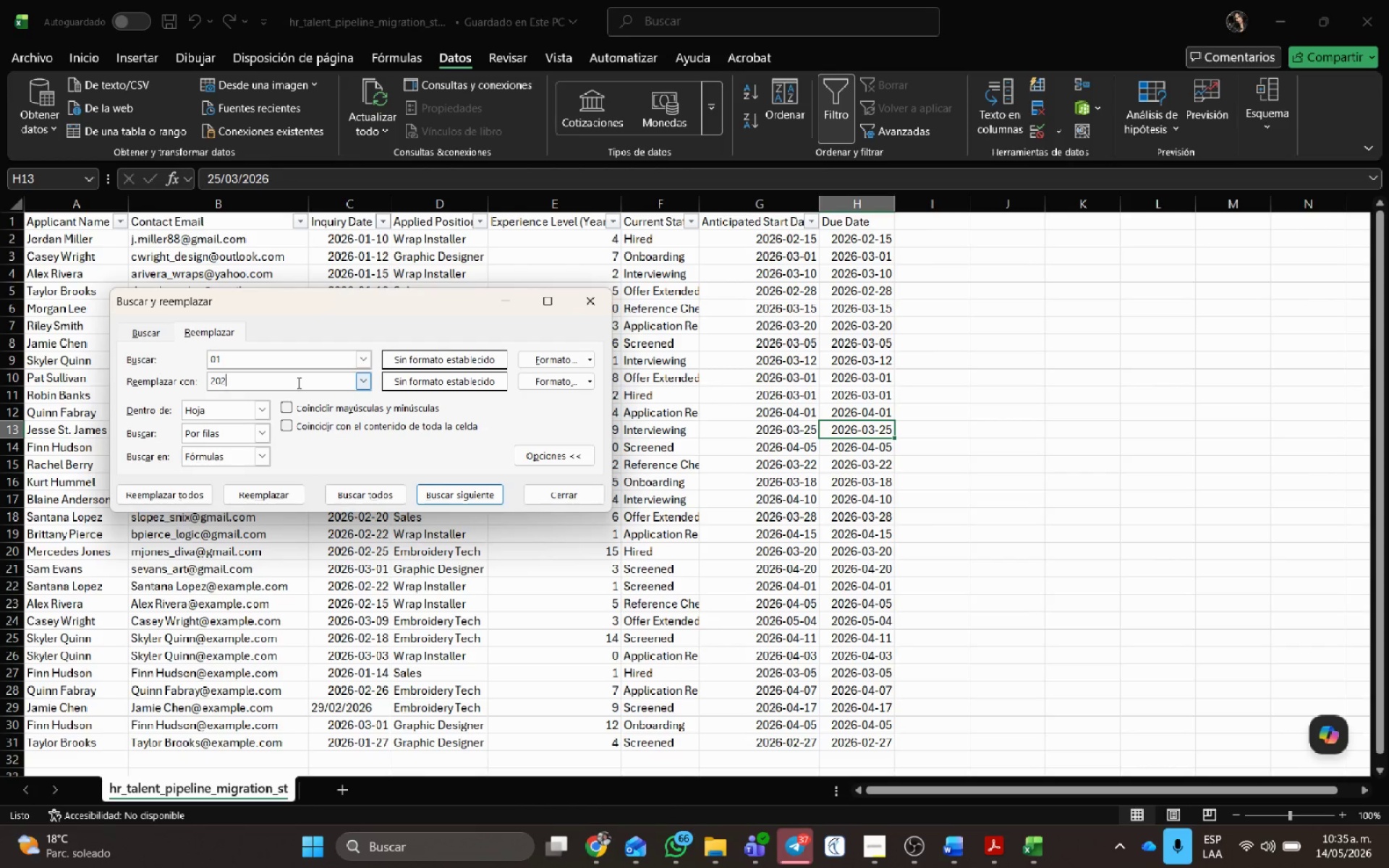 
key(Backspace)
 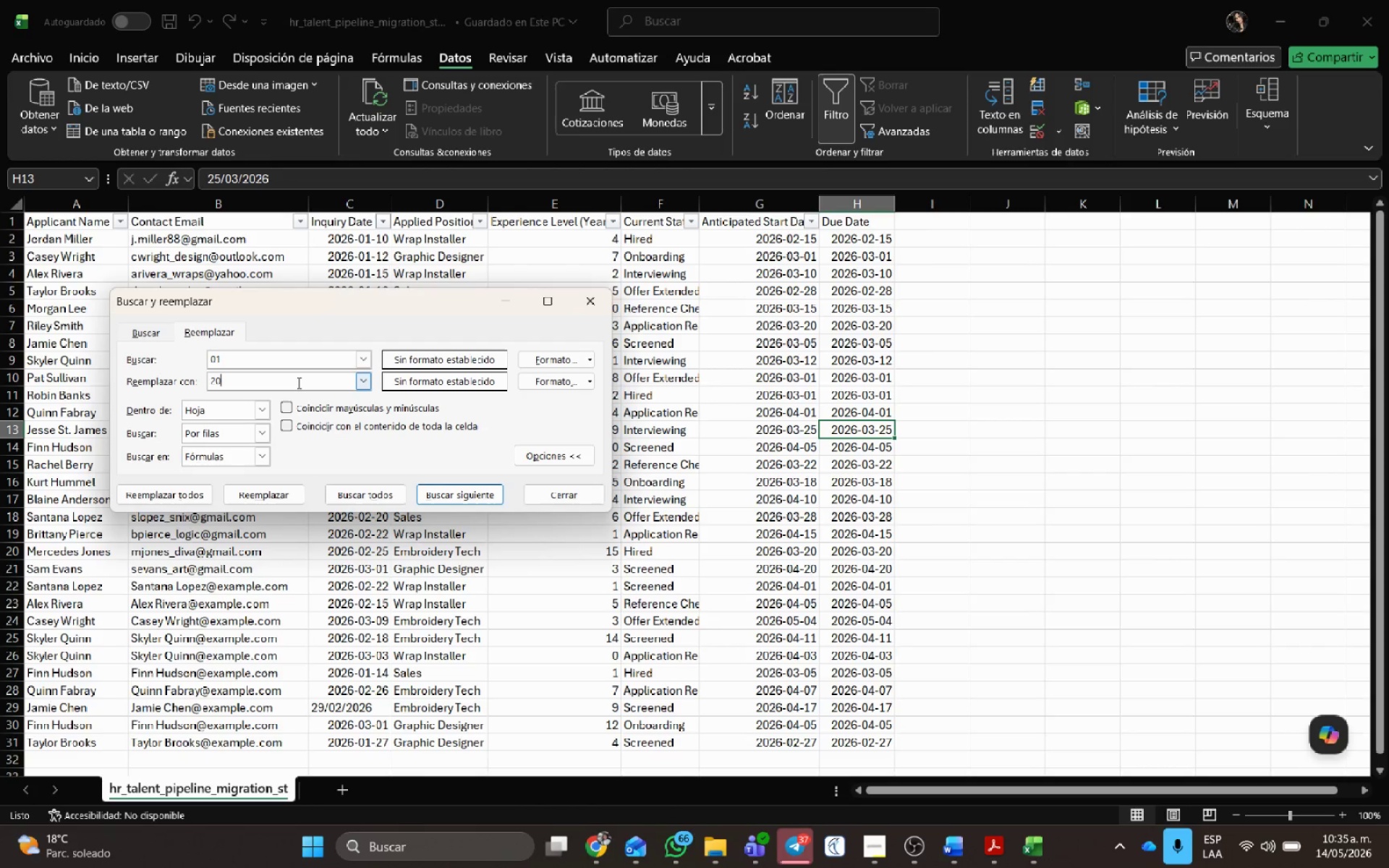 
key(Backspace)
 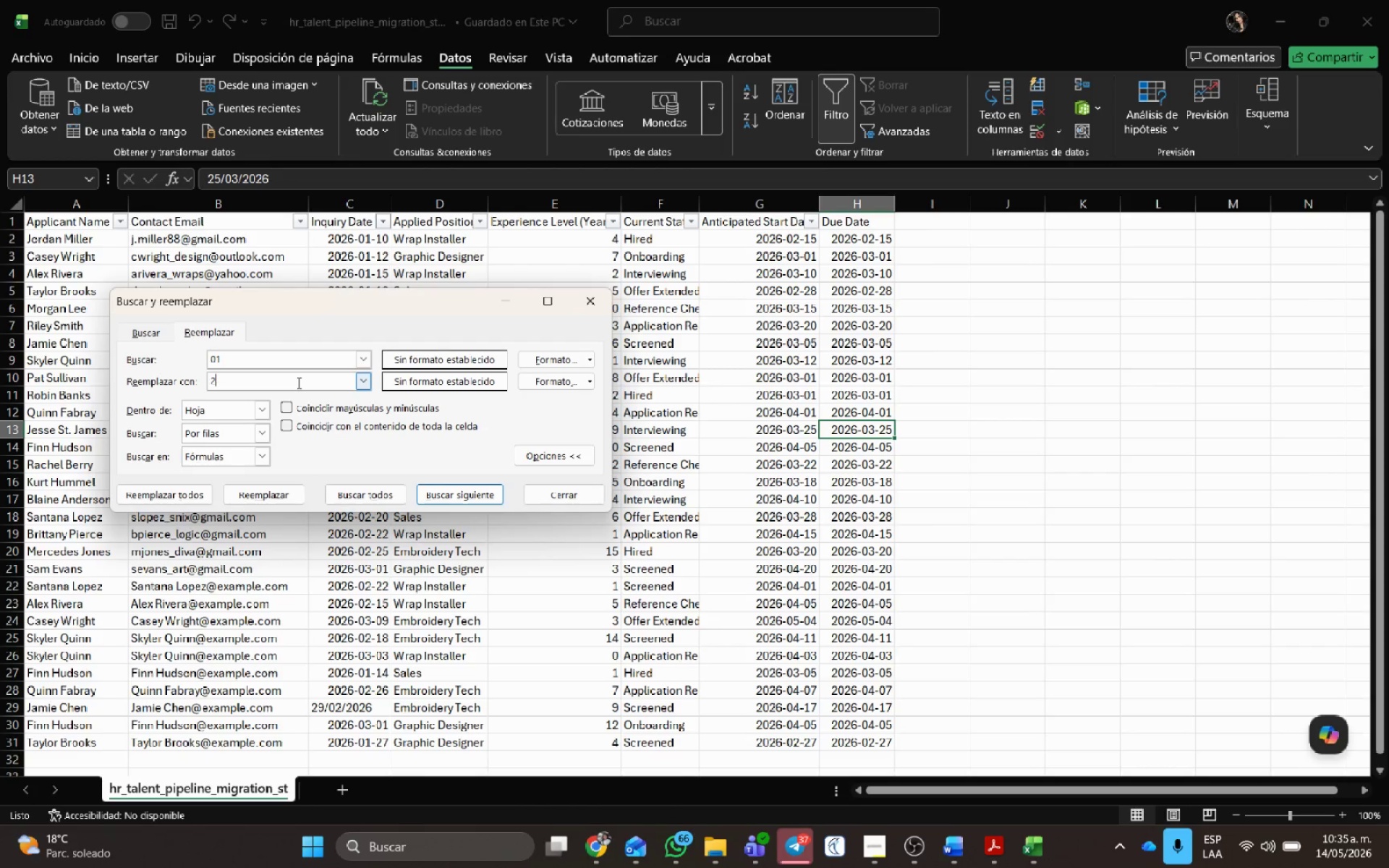 
key(Backspace)
 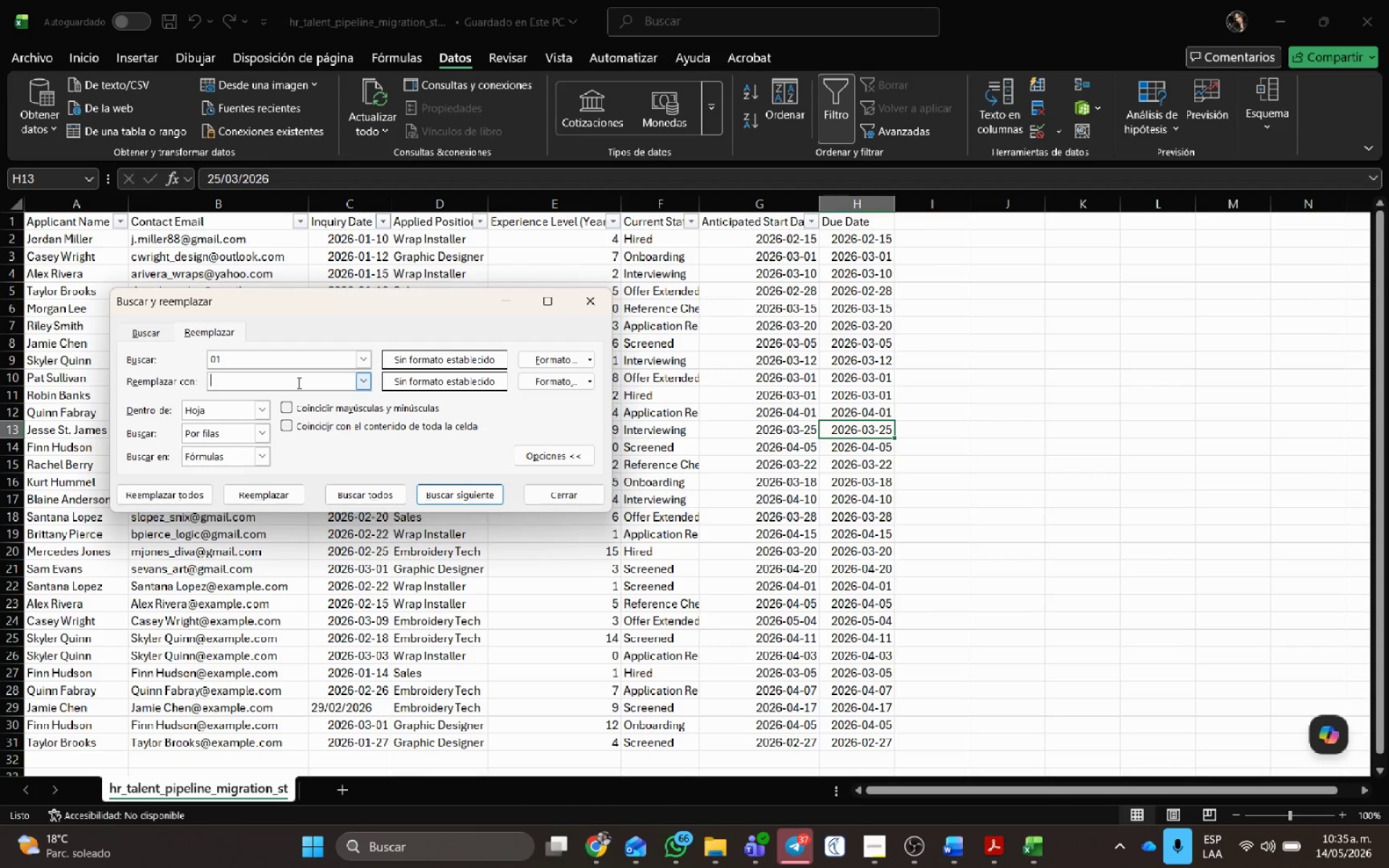 
key(Backspace)
 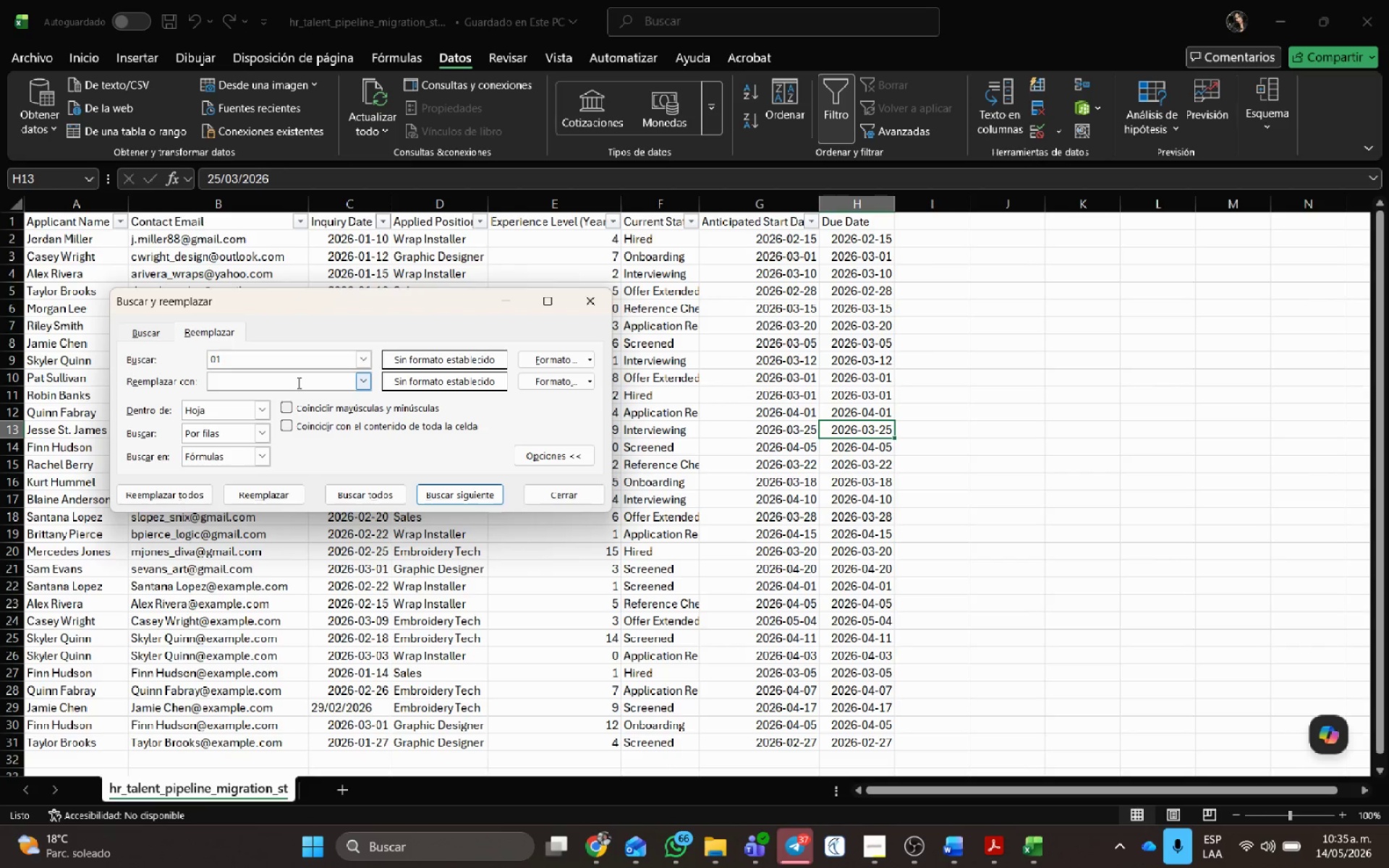 
key(Numpad0)
 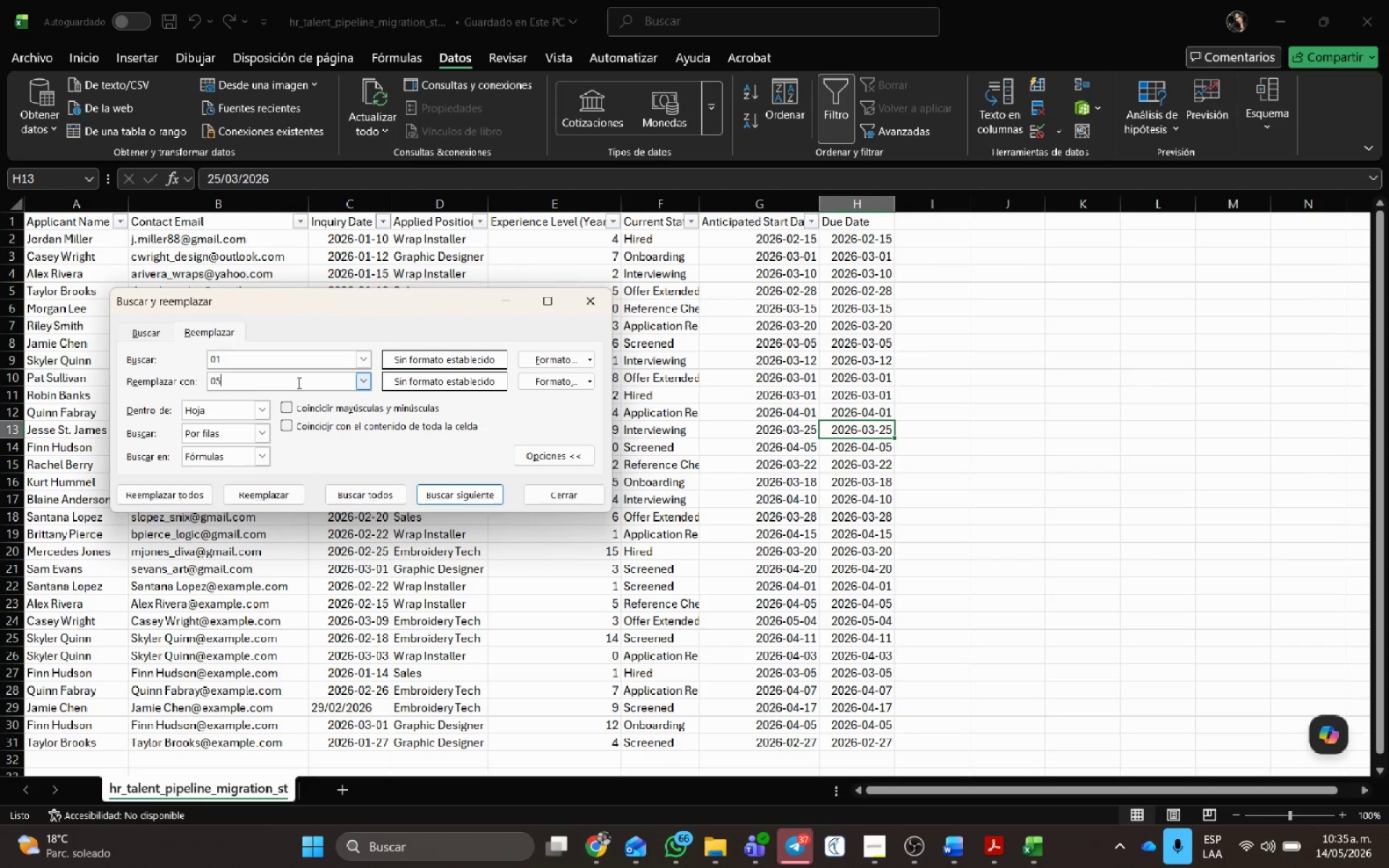 
key(Numpad5)
 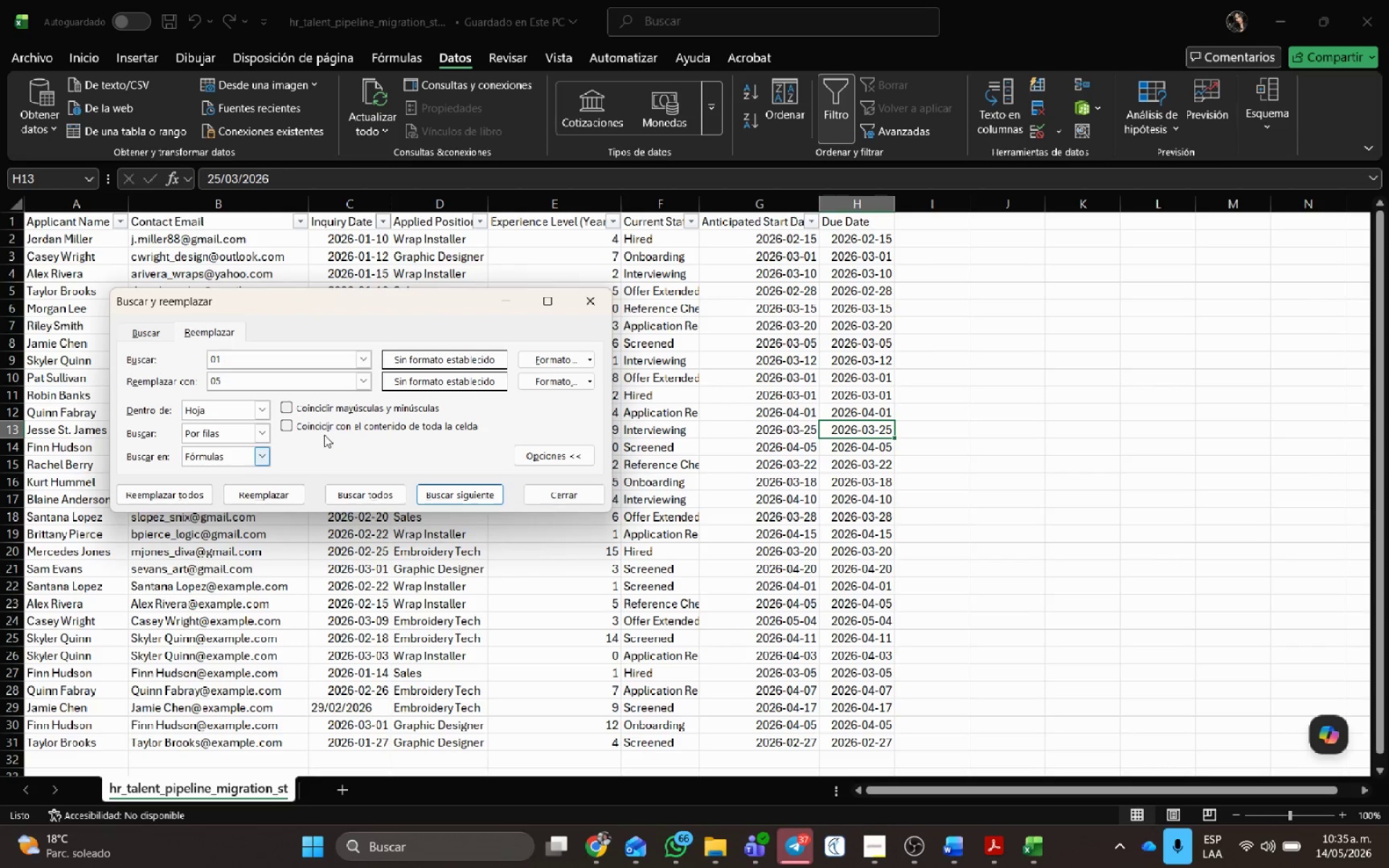 
double_click([1161, 439])
 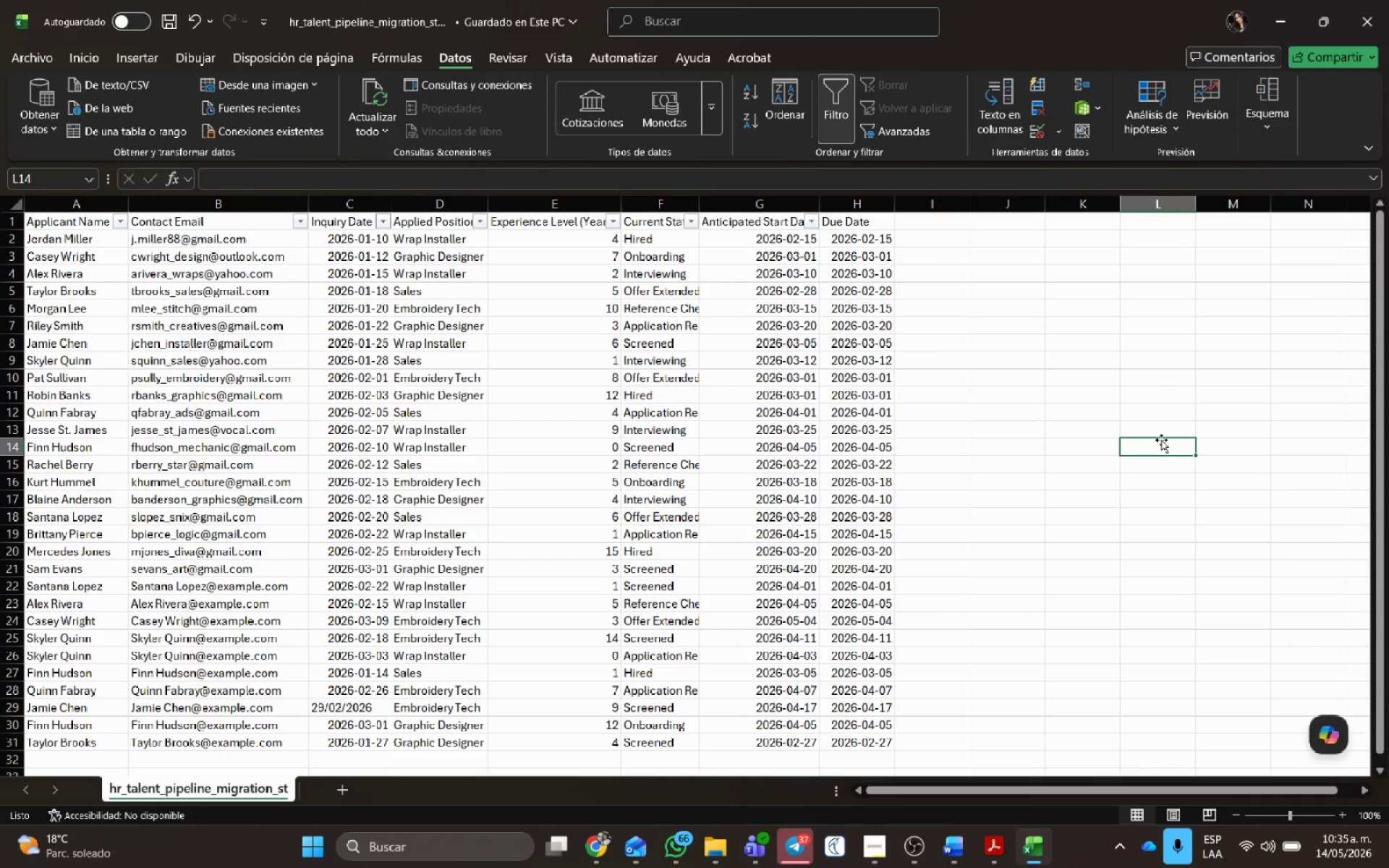 
key(Alt+AltLeft)
 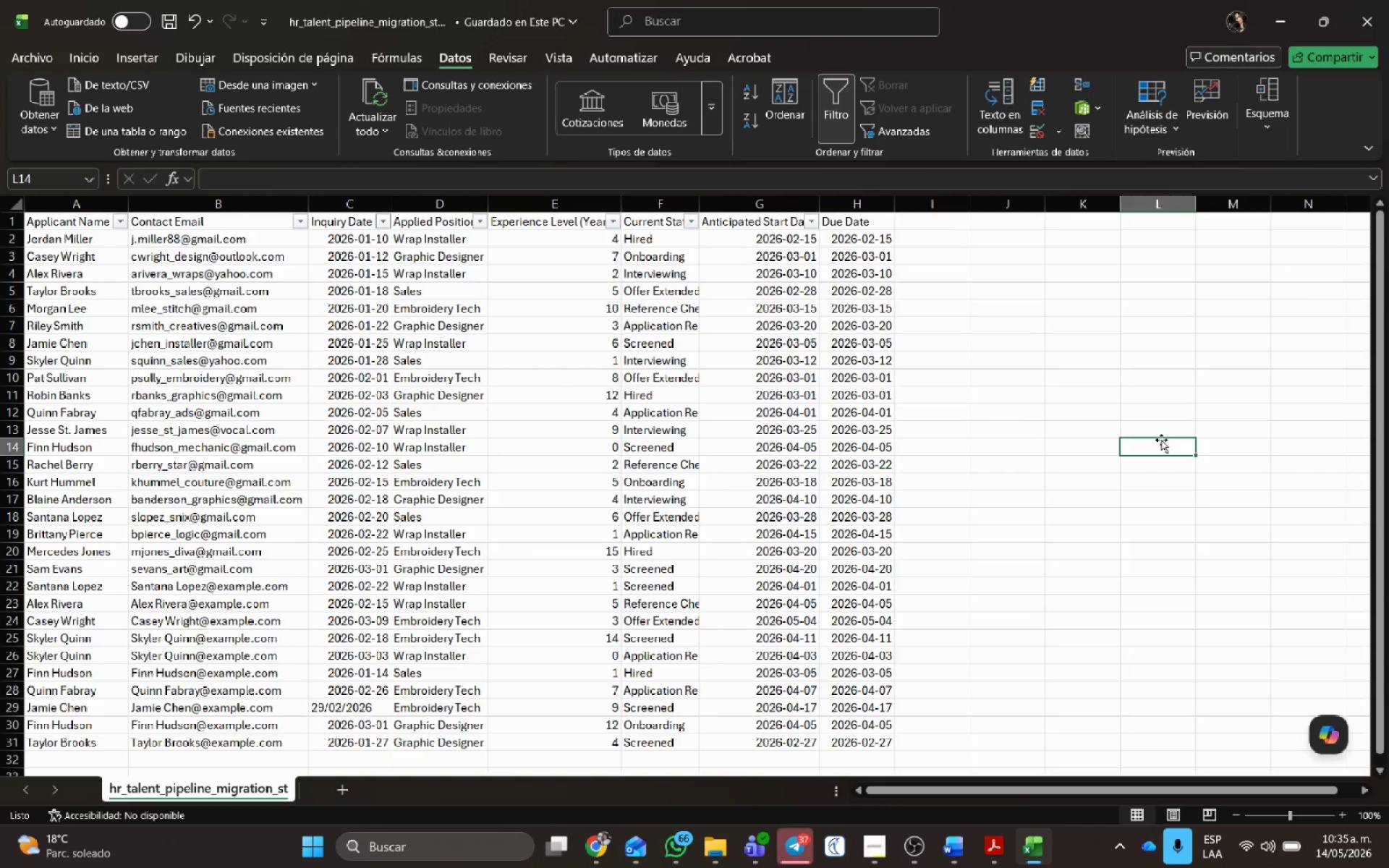 
key(Alt+Tab)
 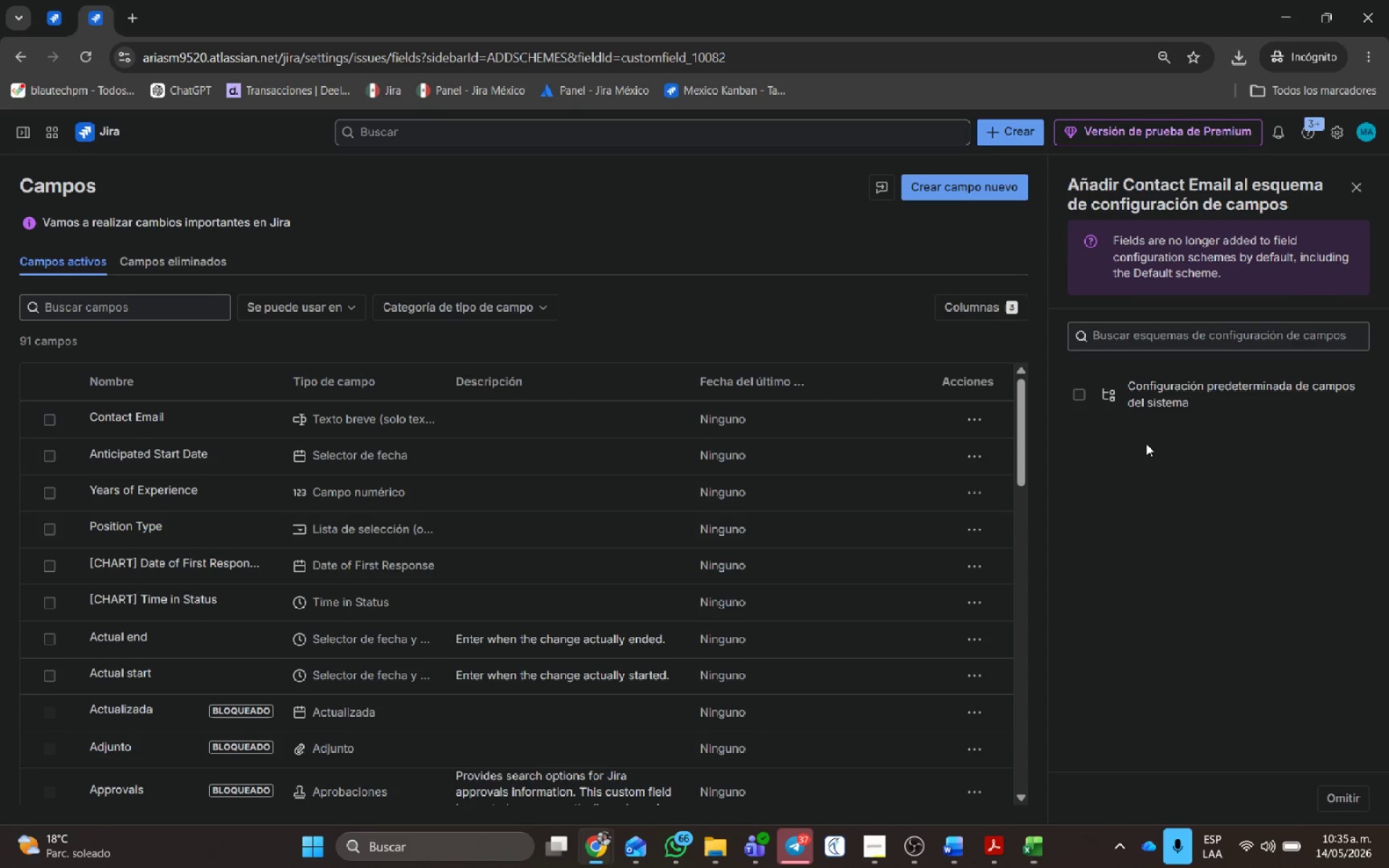 
key(Alt+AltLeft)
 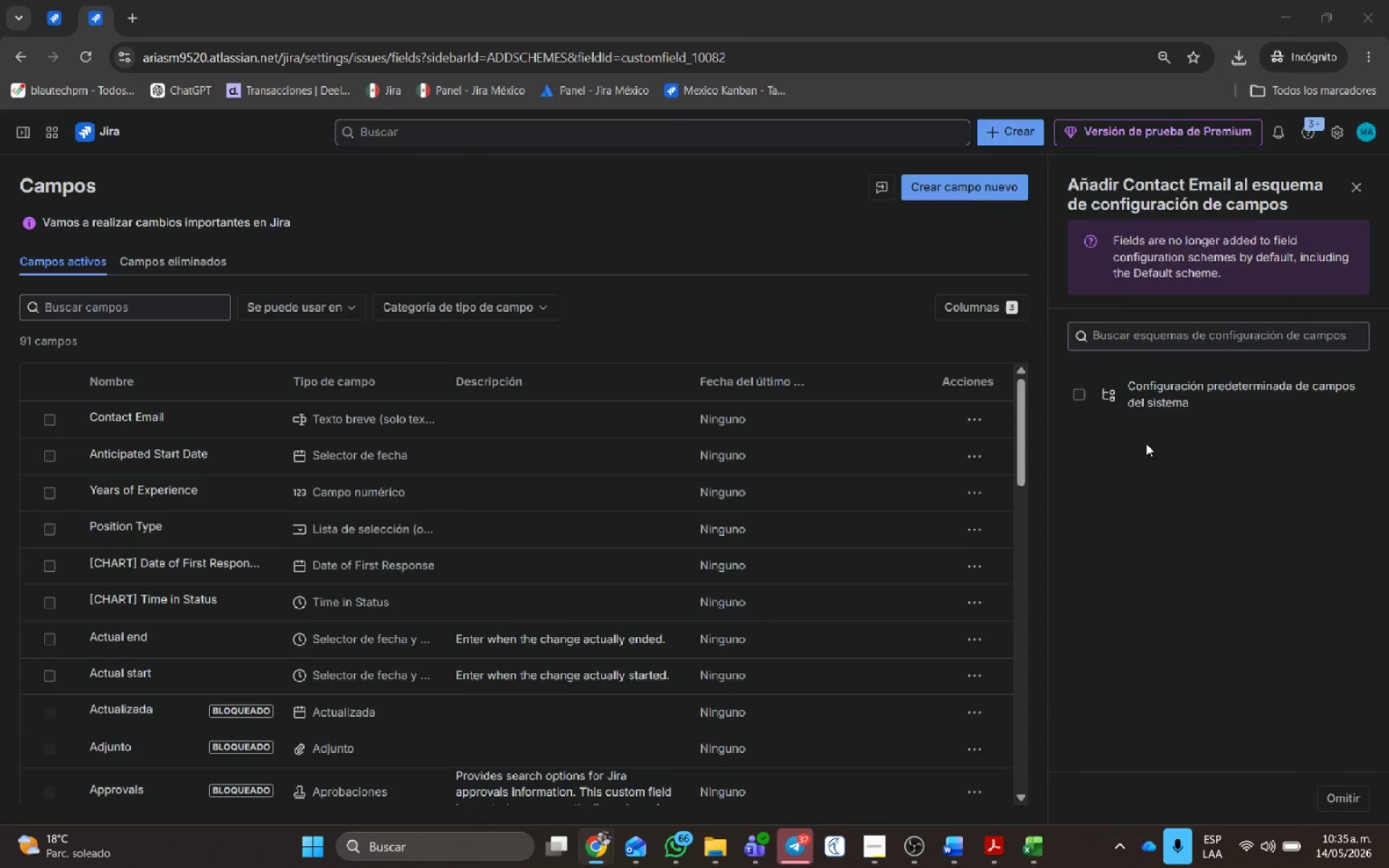 
key(Alt+Tab)
 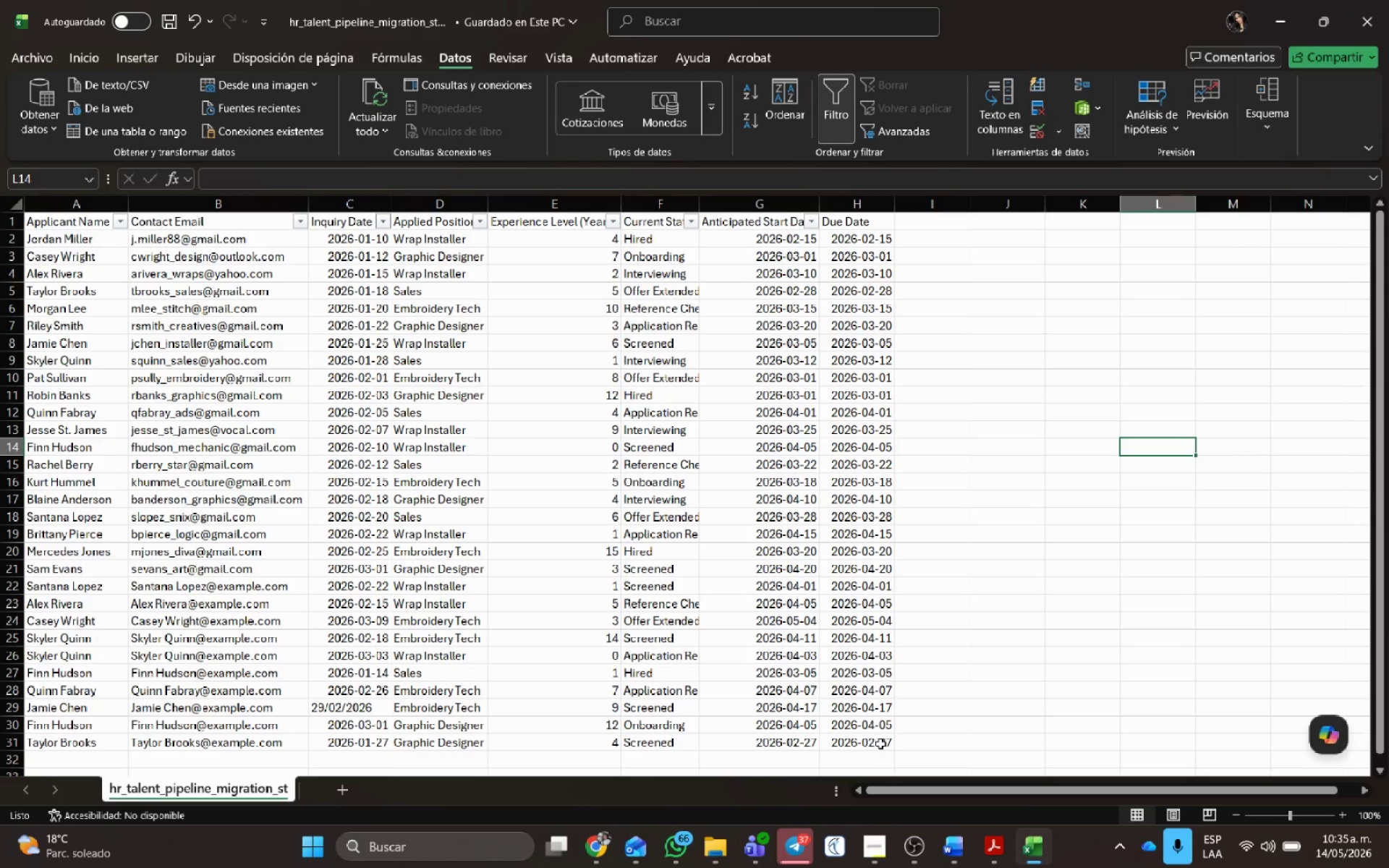 
wait(5.39)
 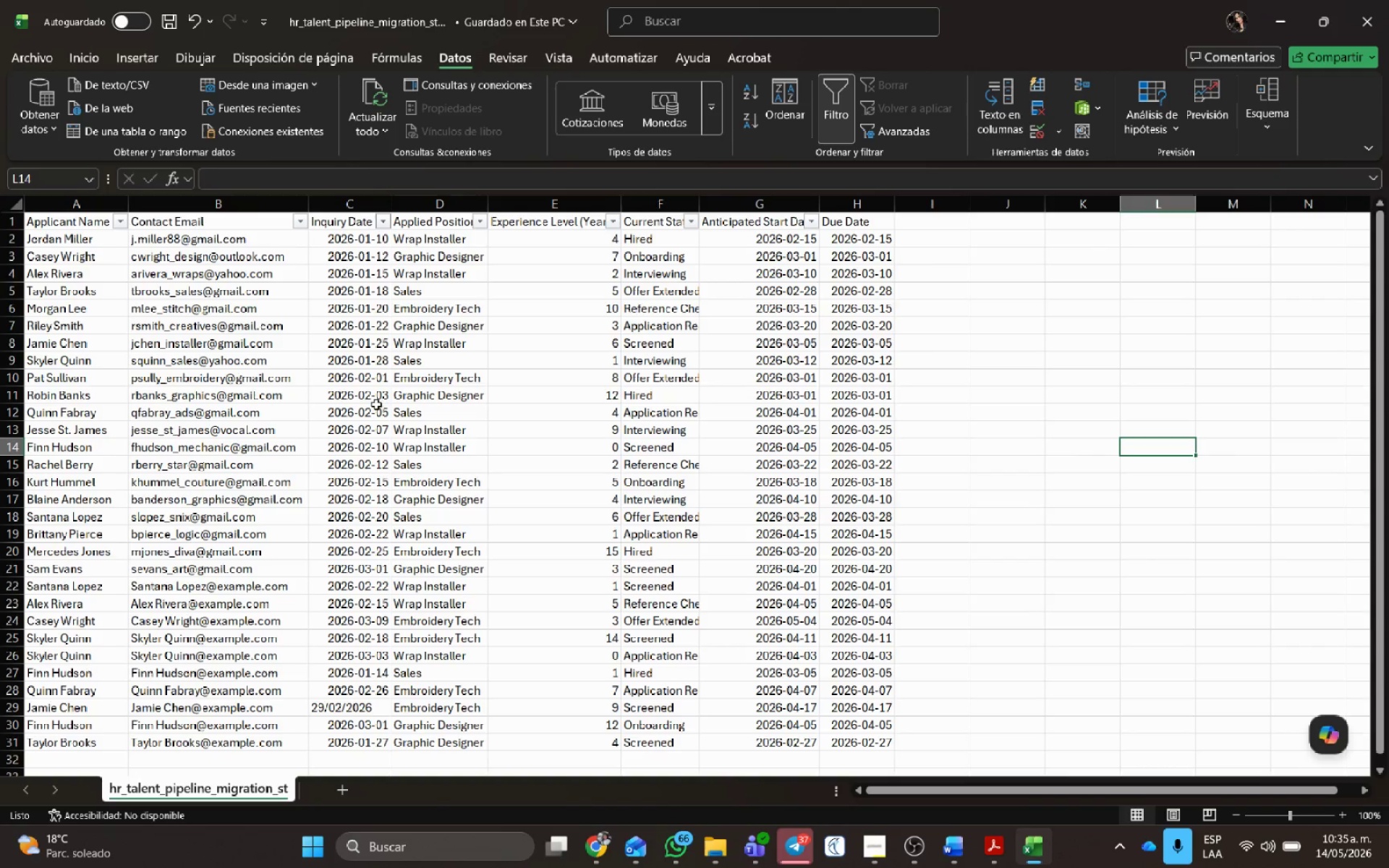 
left_click([992, 511])
 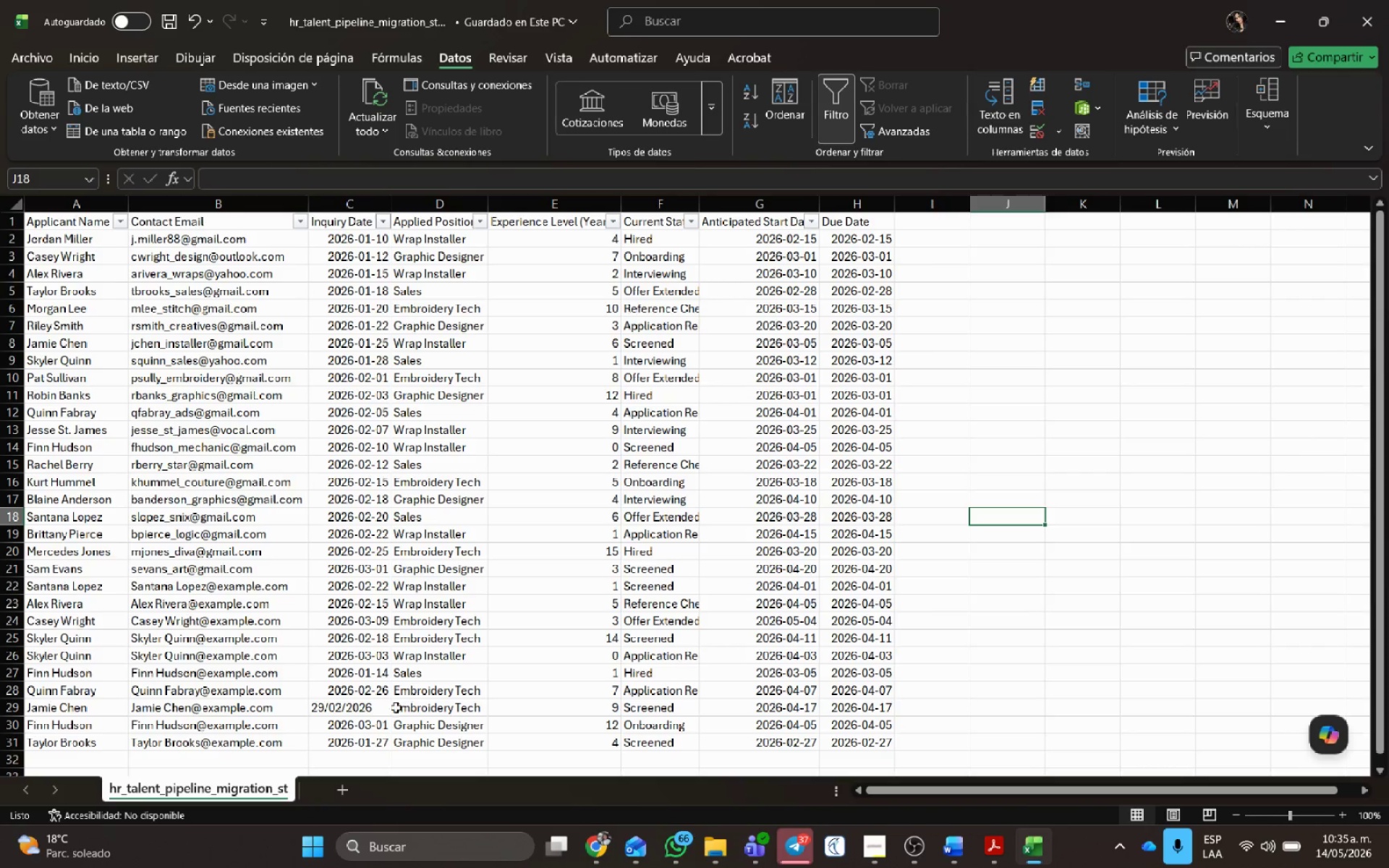 
left_click([334, 701])
 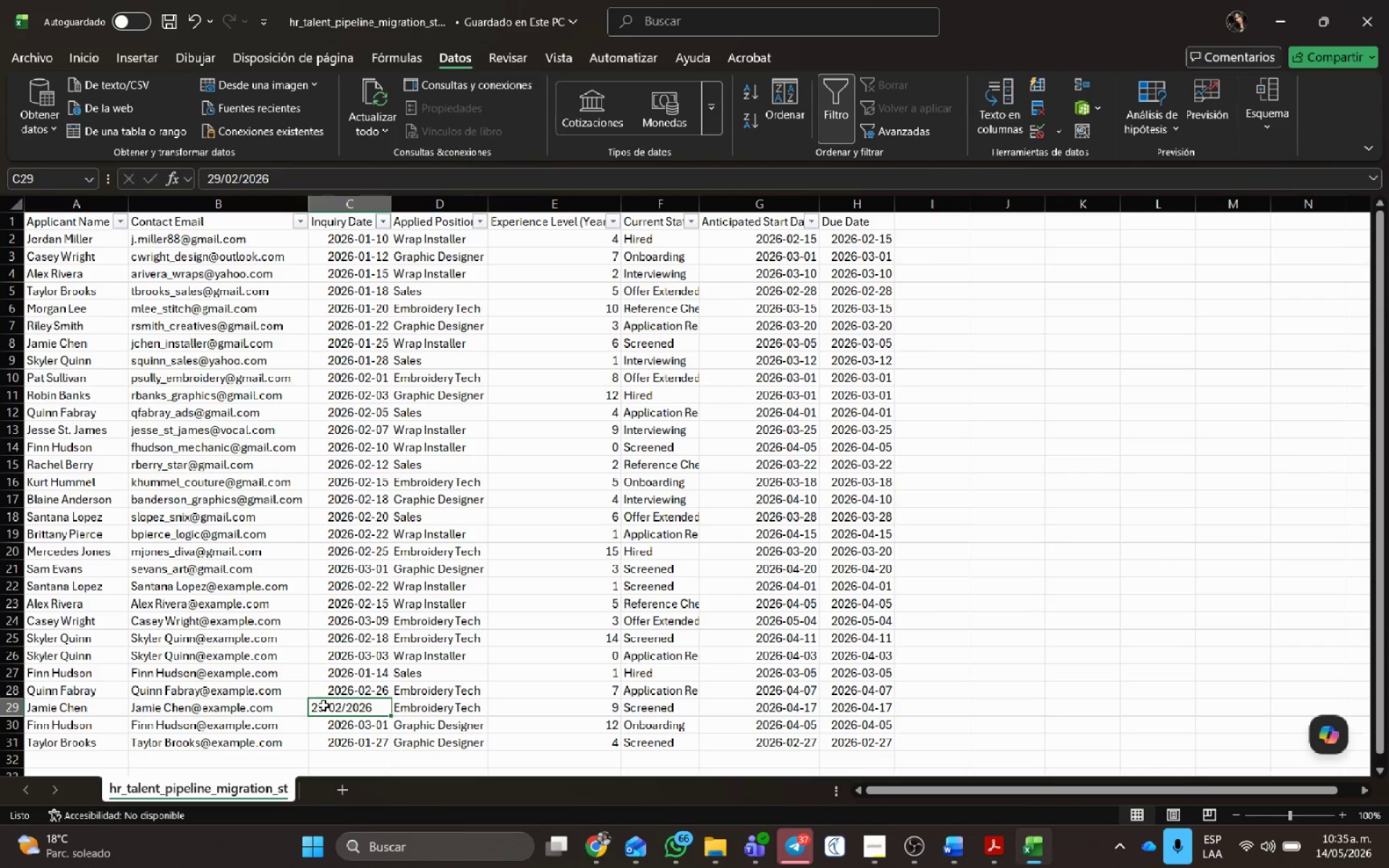 
double_click([323, 705])
 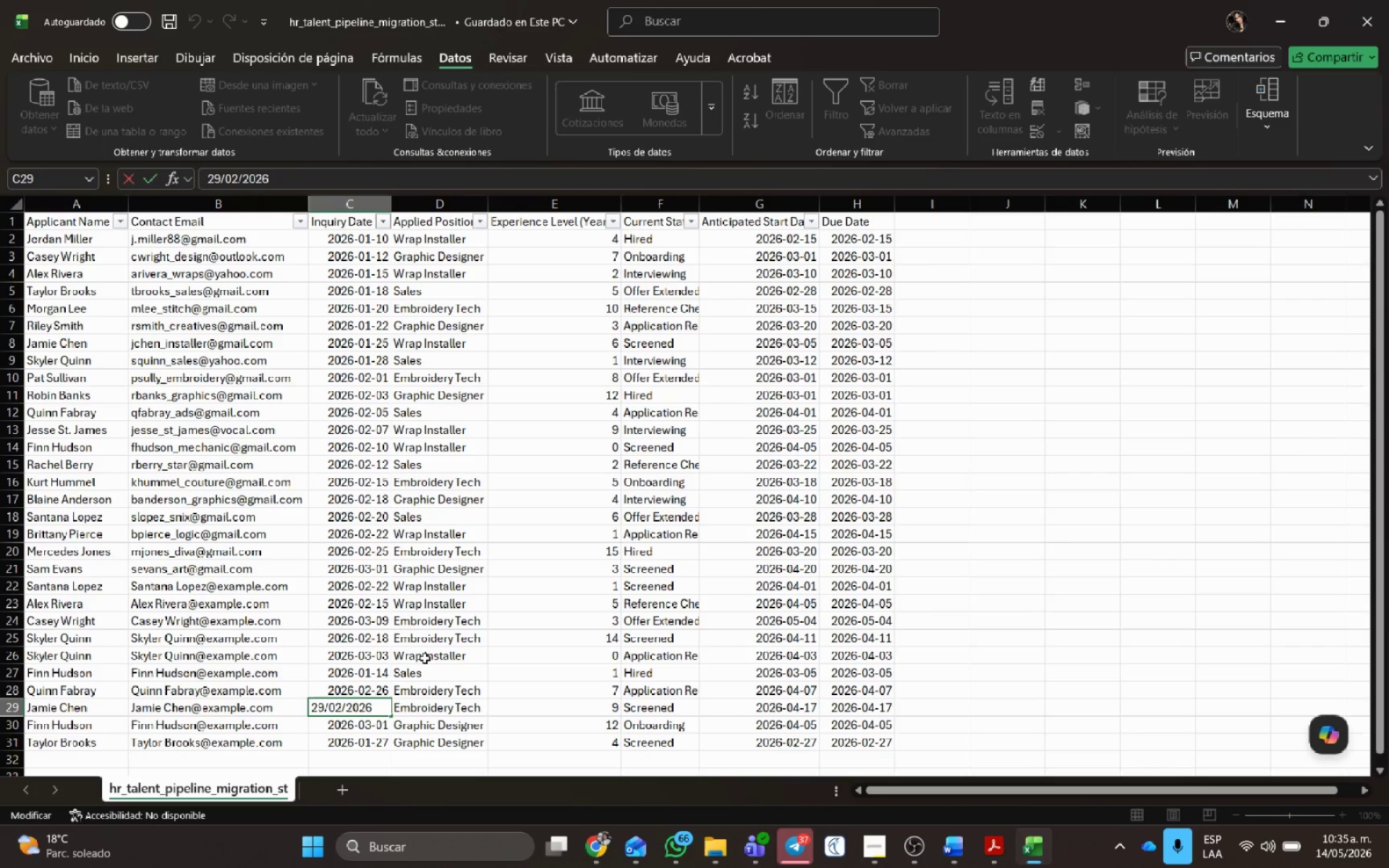 
key(Backspace)
 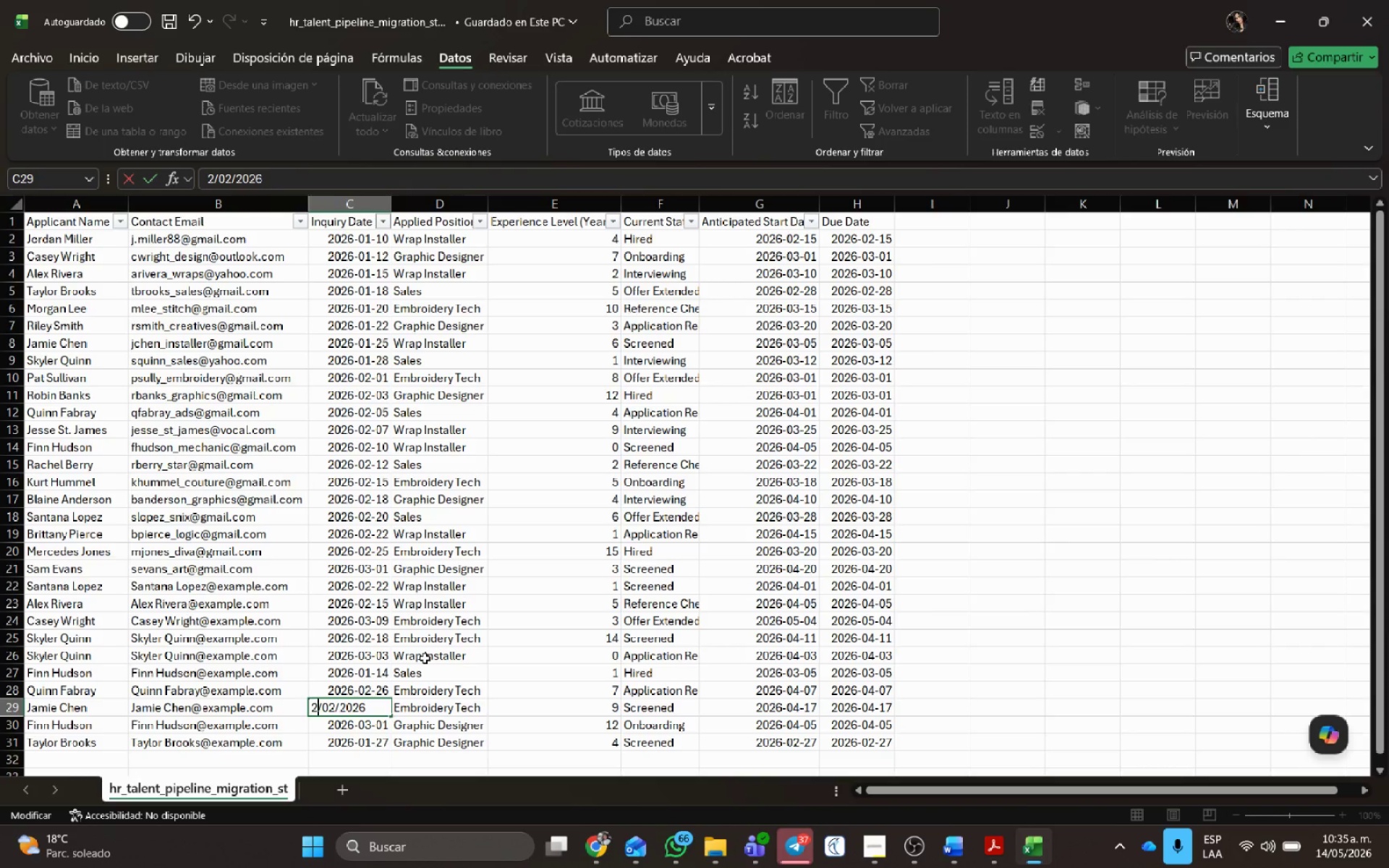 
key(Numpad8)
 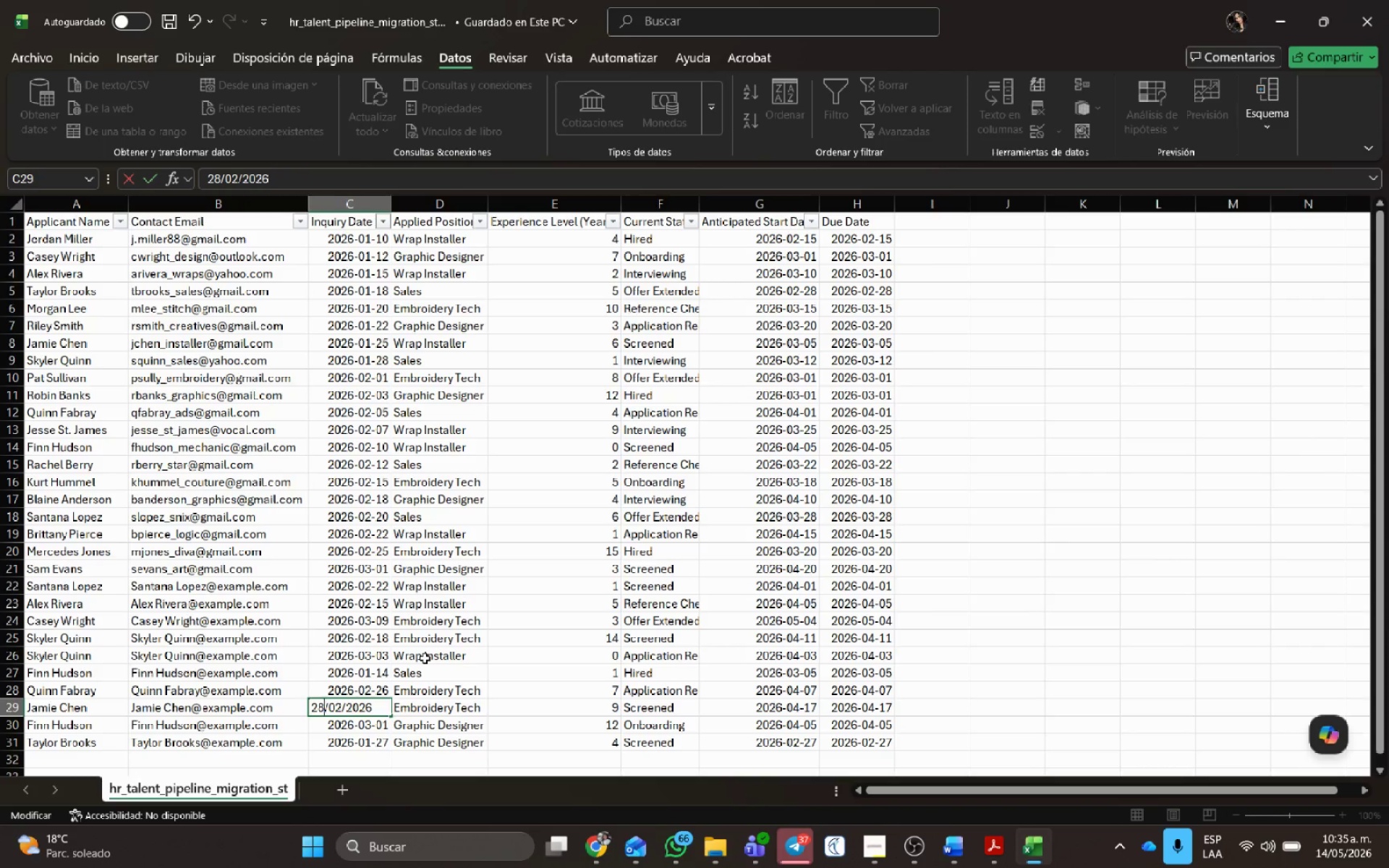 
key(NumpadEnter)
 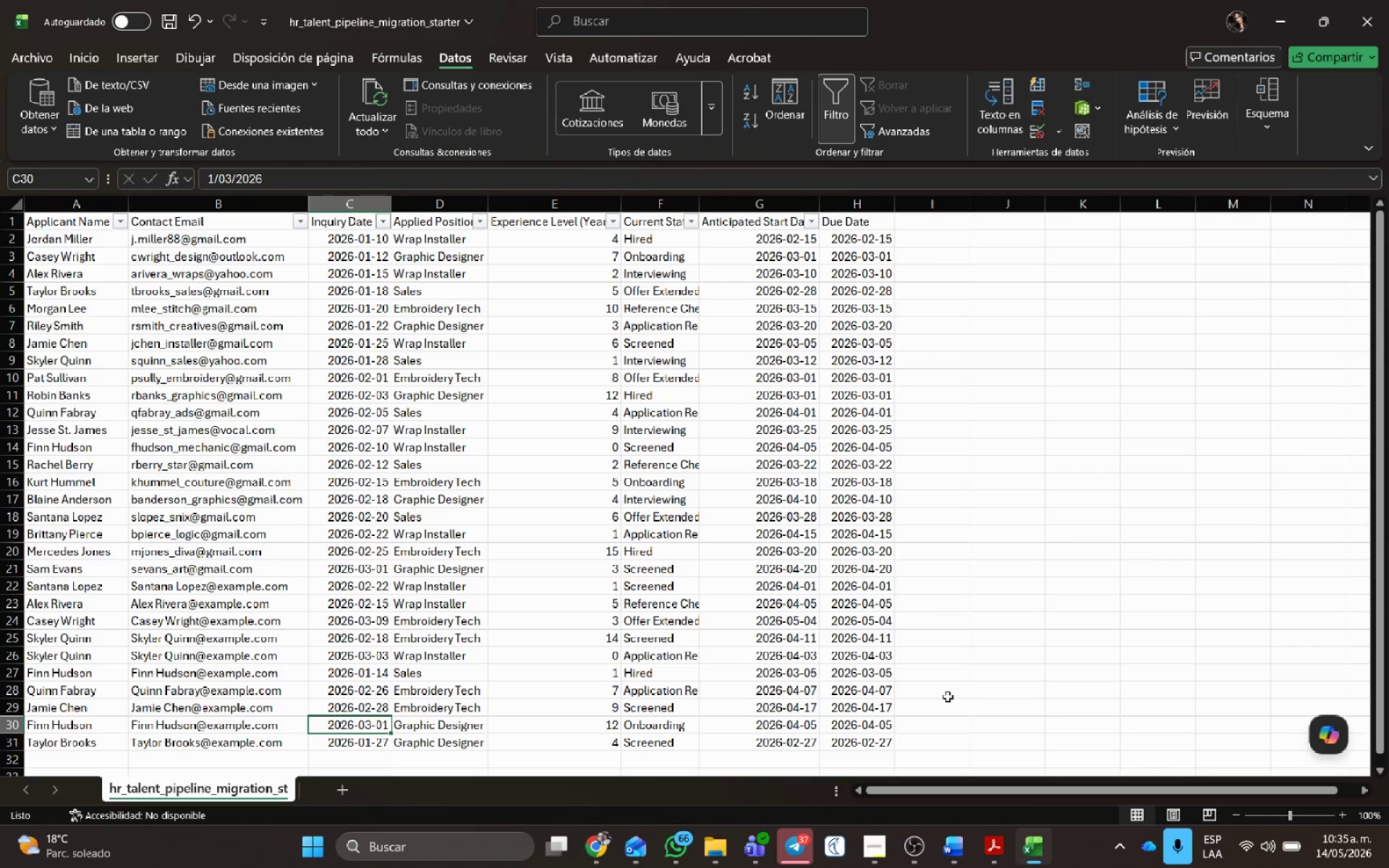 
left_click([948, 697])
 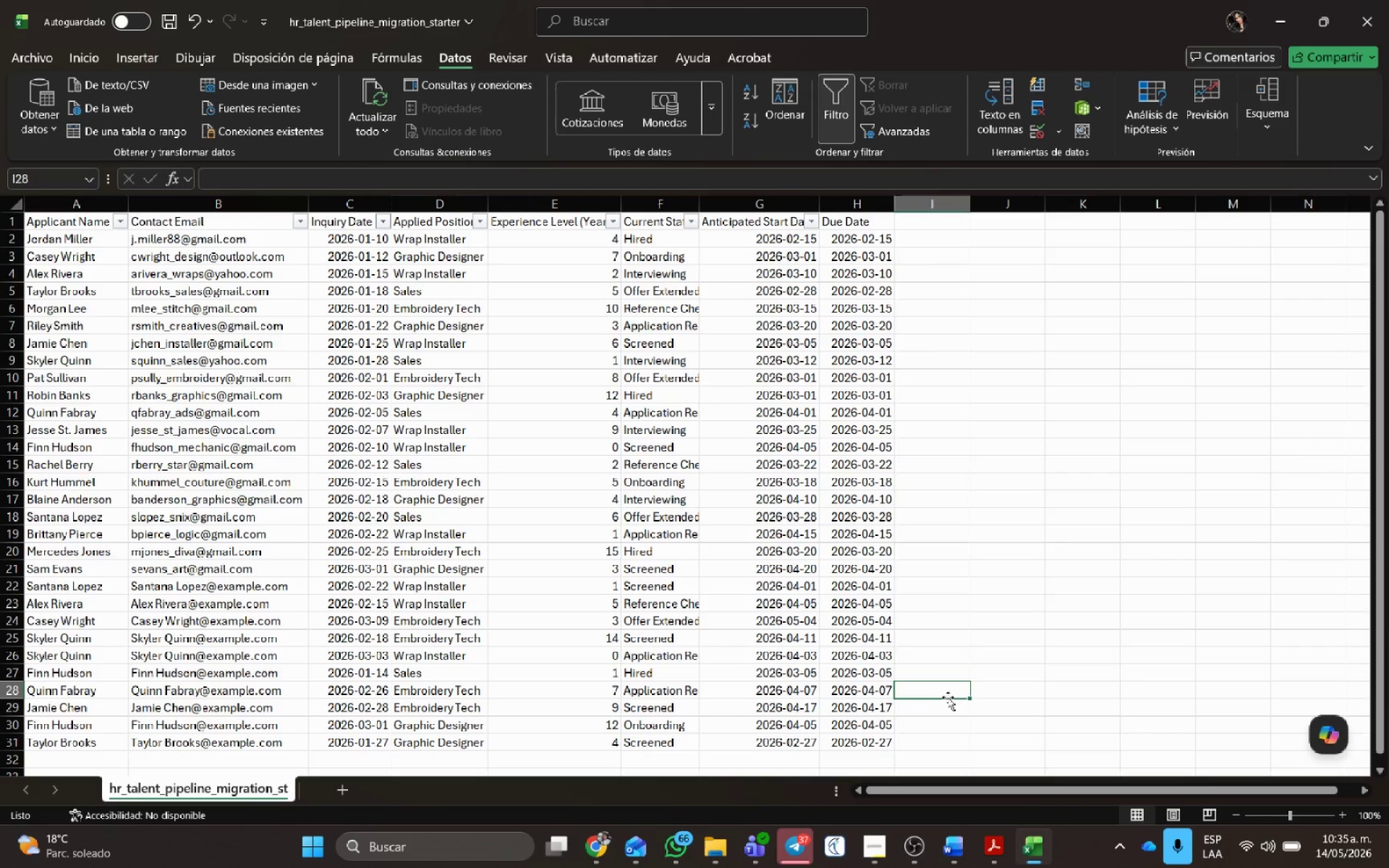 
key(Control+G)
 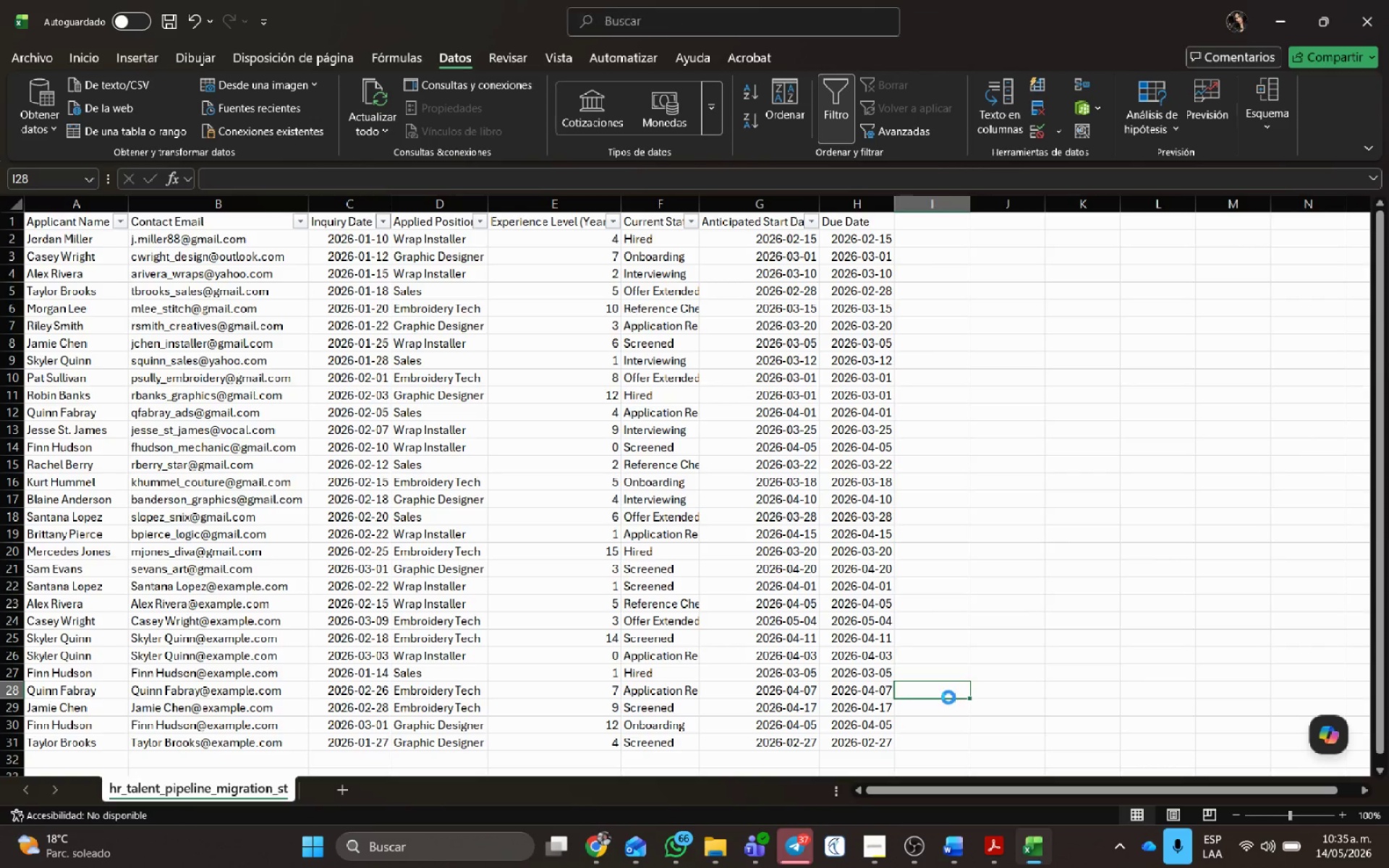 
key(Control+G)
 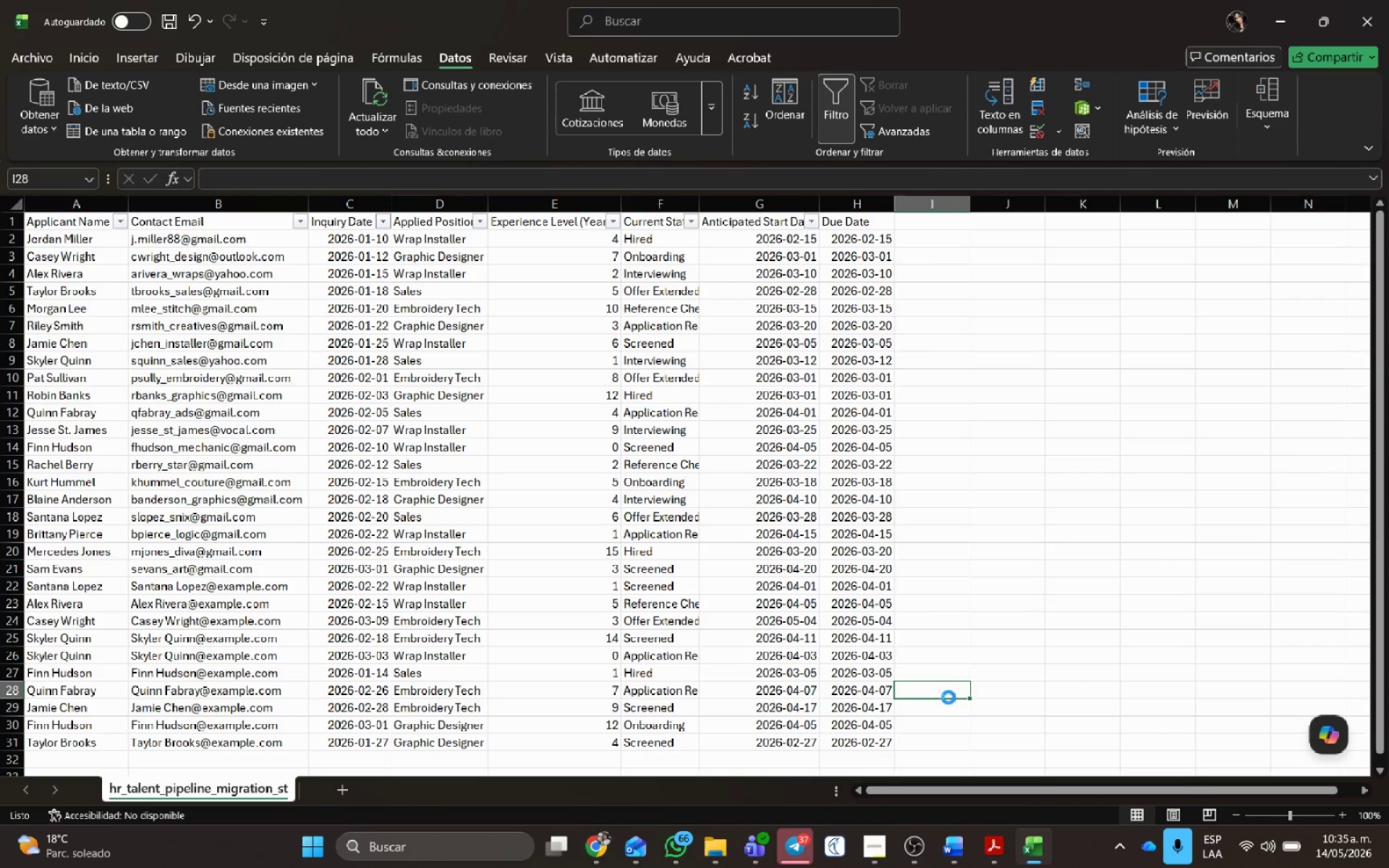 
key(Control+G)
 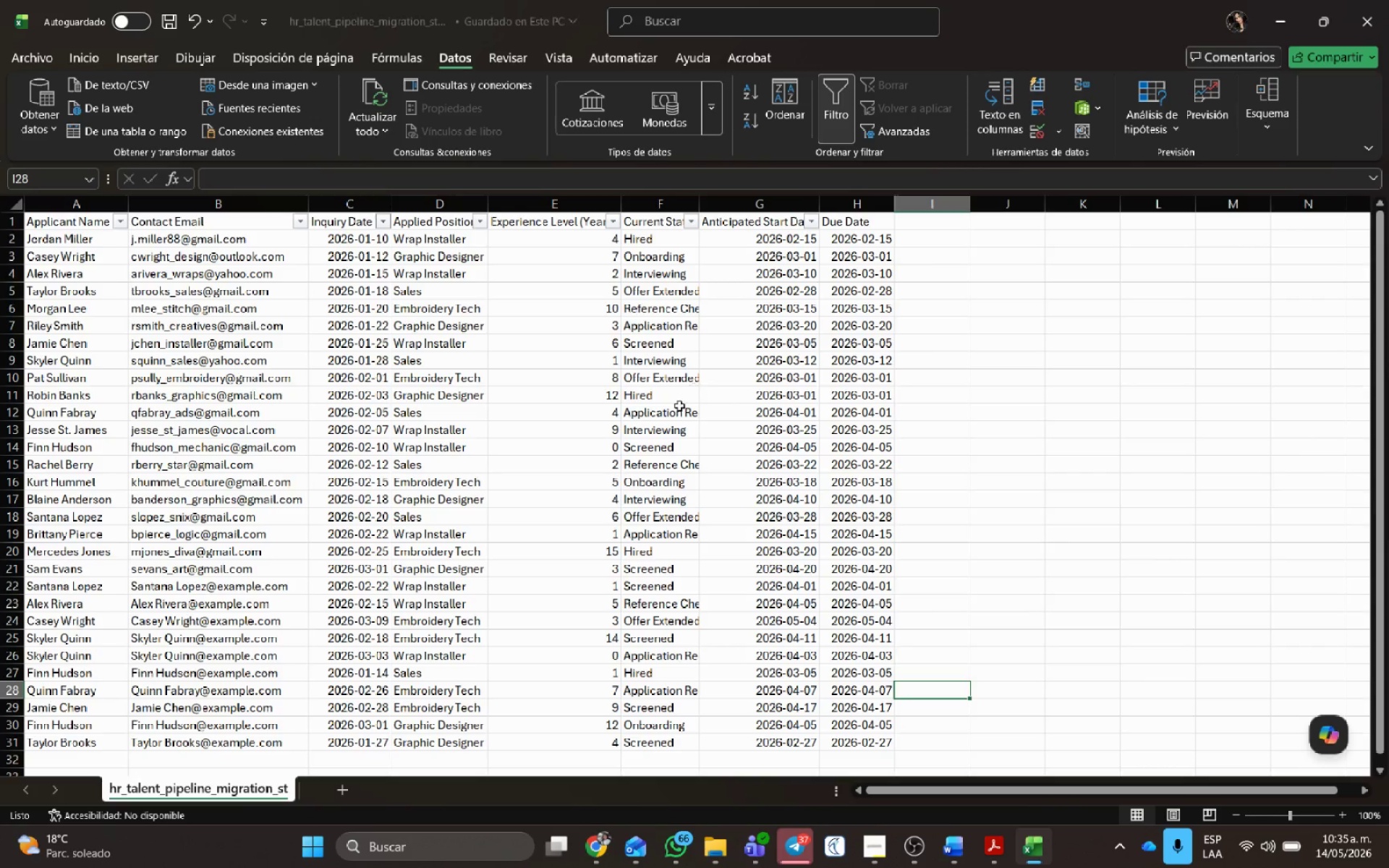 
left_click([679, 407])
 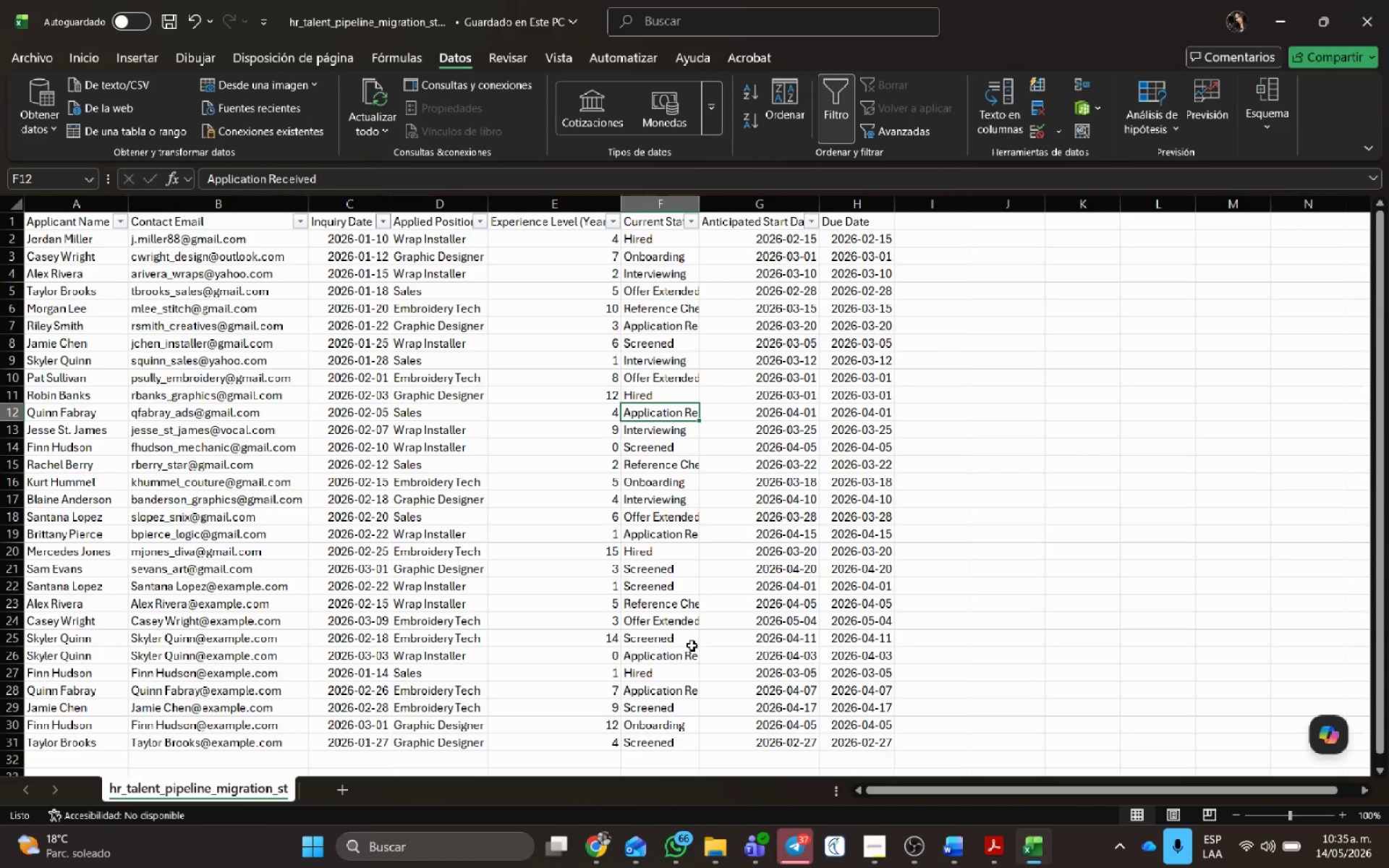 
key(Alt+AltLeft)
 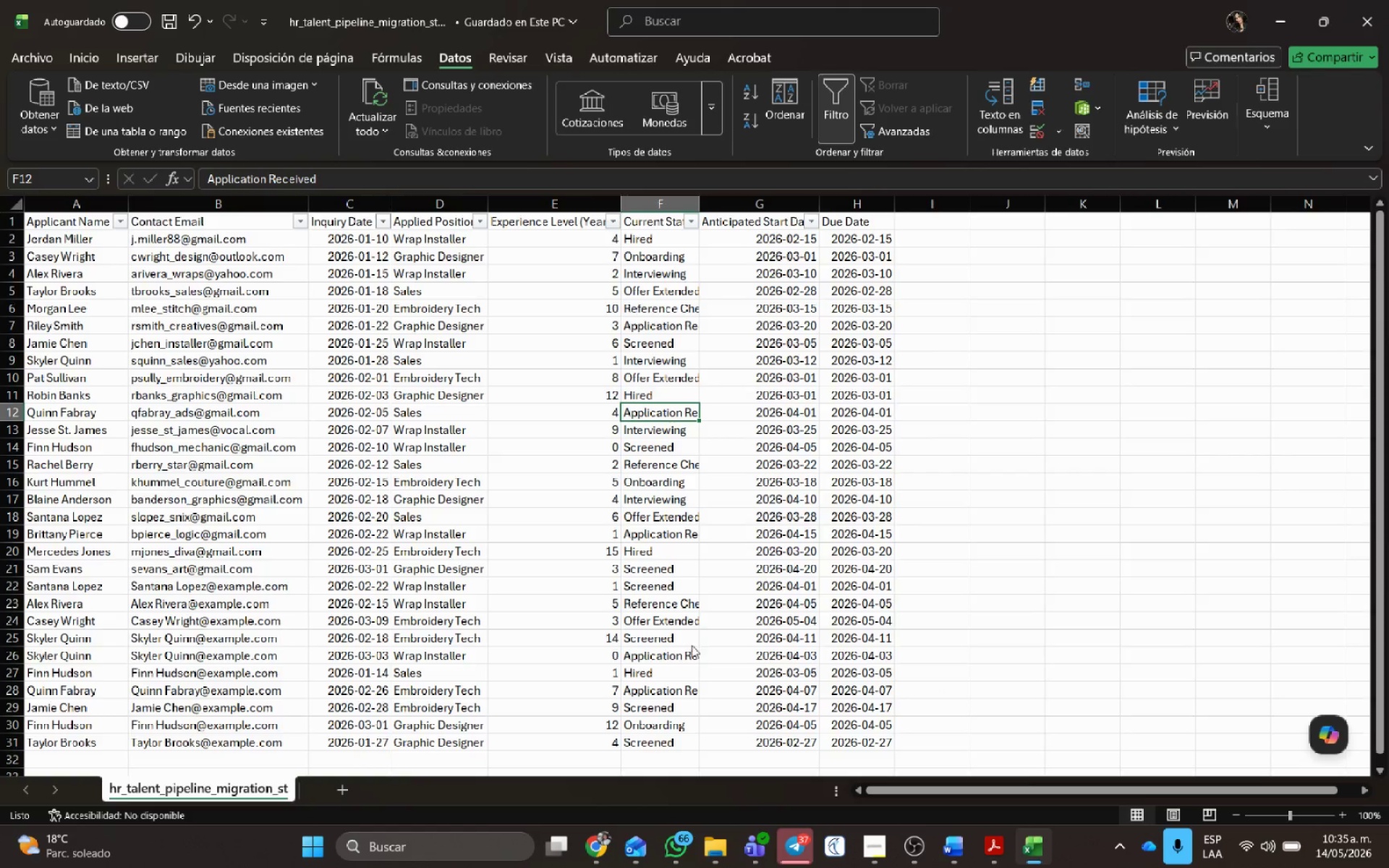 
key(Alt+Tab)
 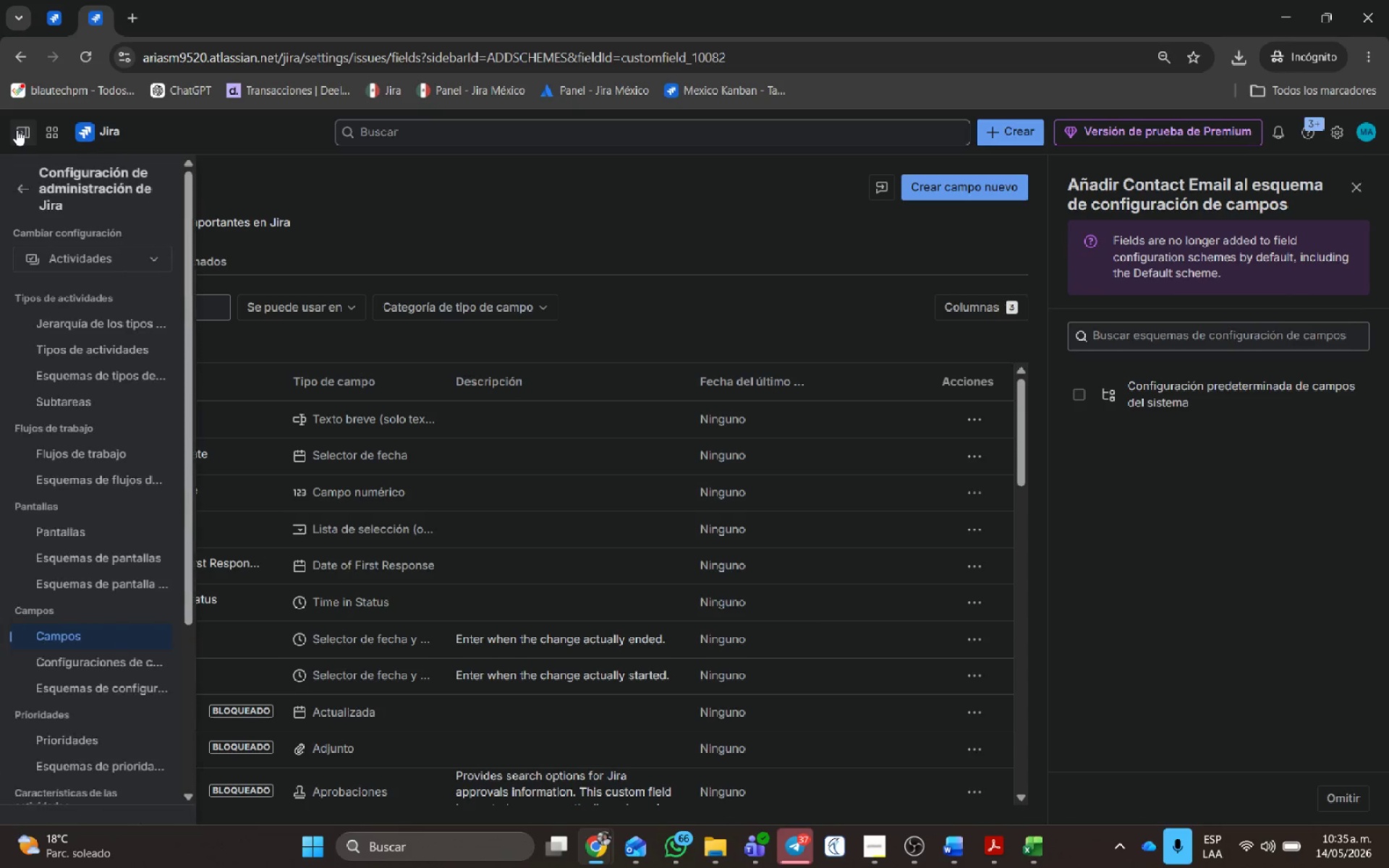 
left_click([24, 192])
 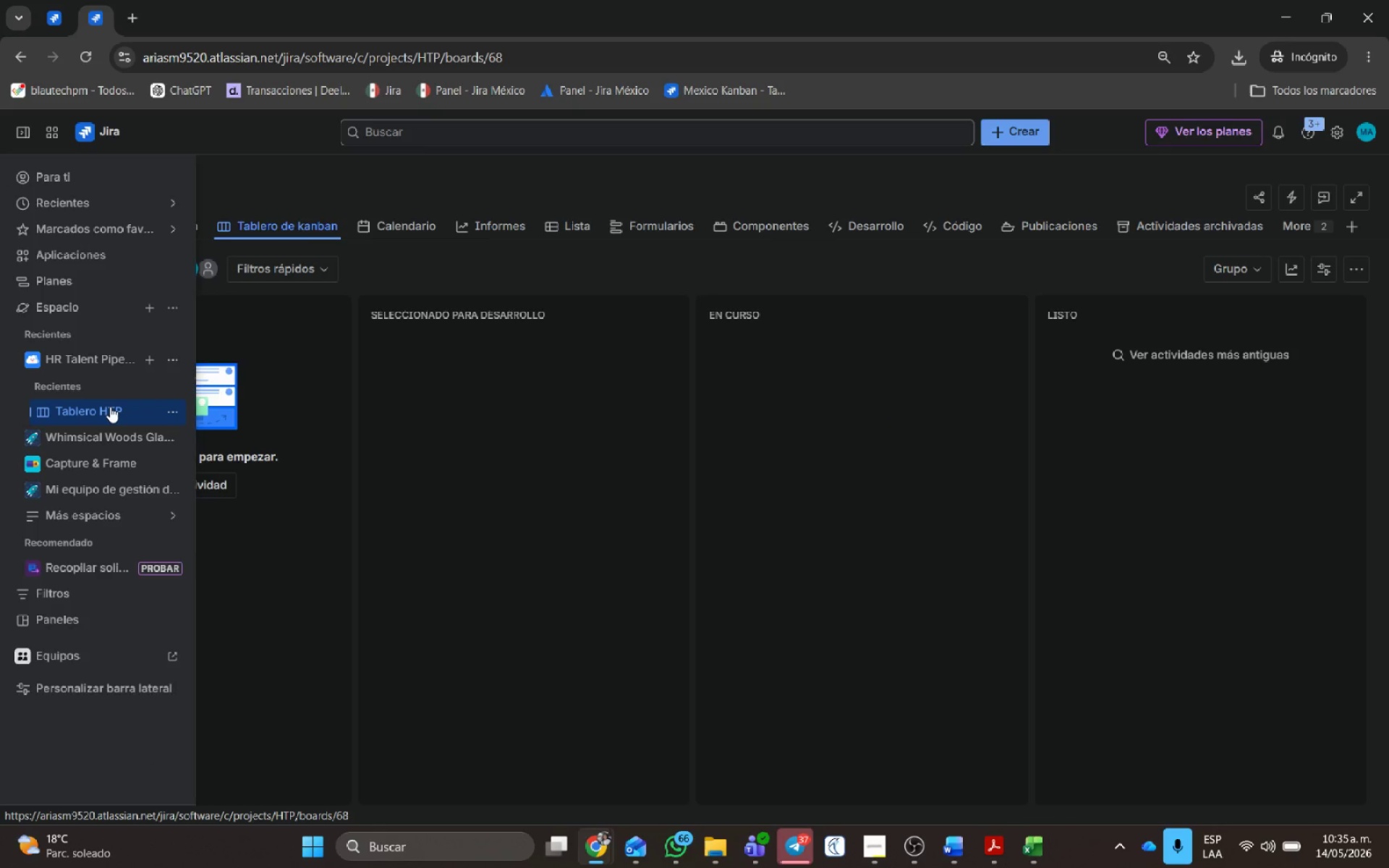 
wait(5.06)
 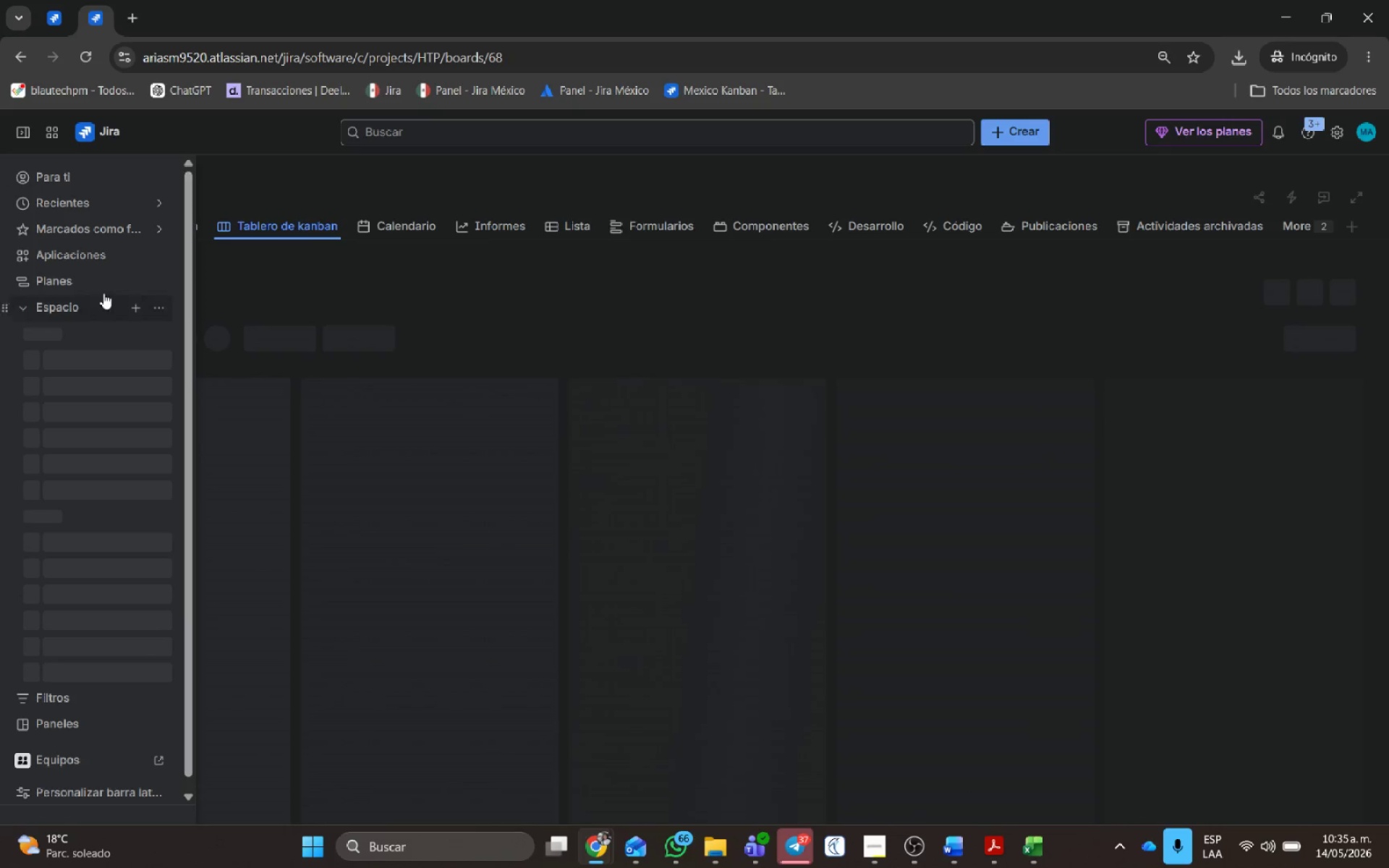 
left_click([184, 350])
 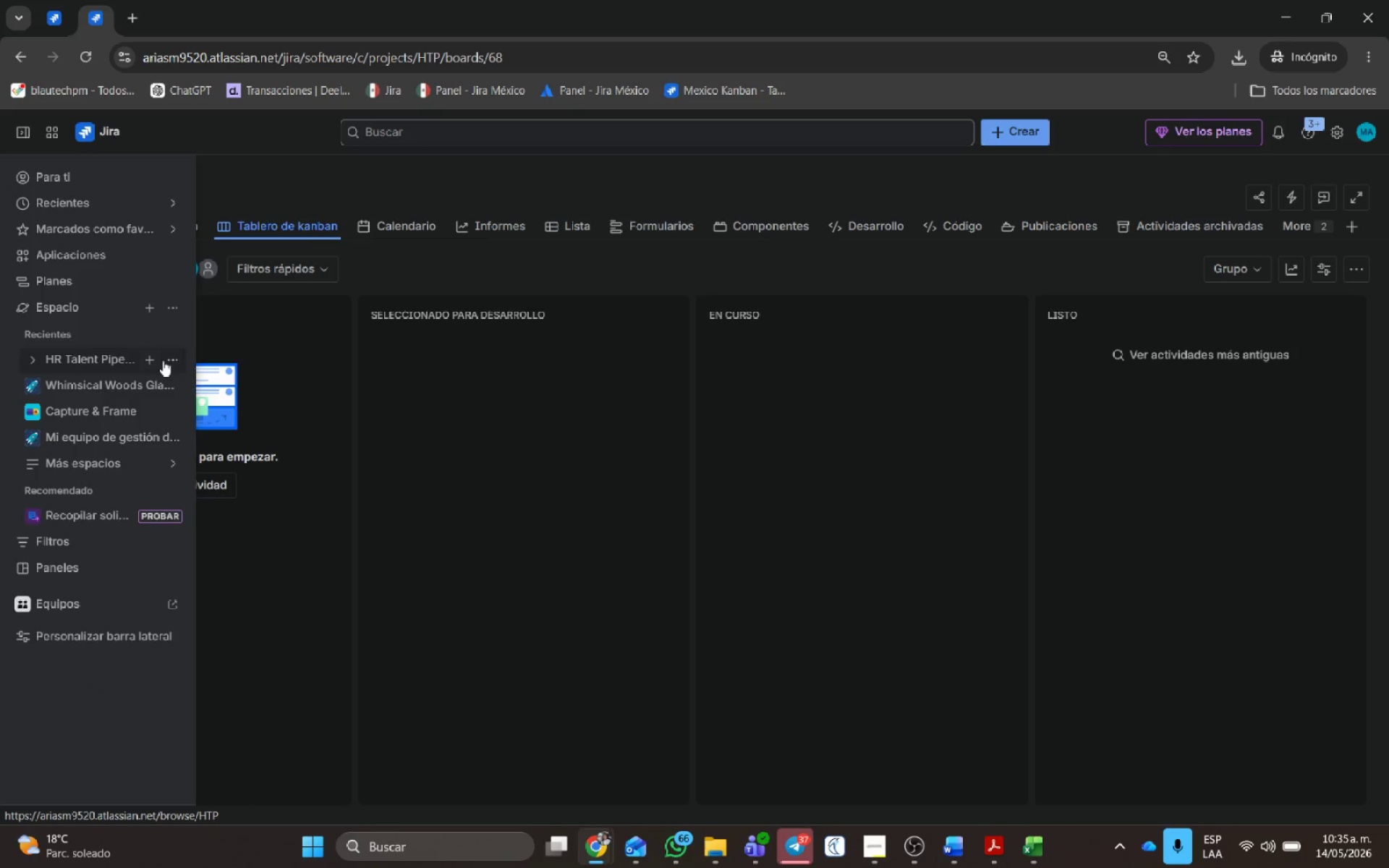 
left_click([171, 357])
 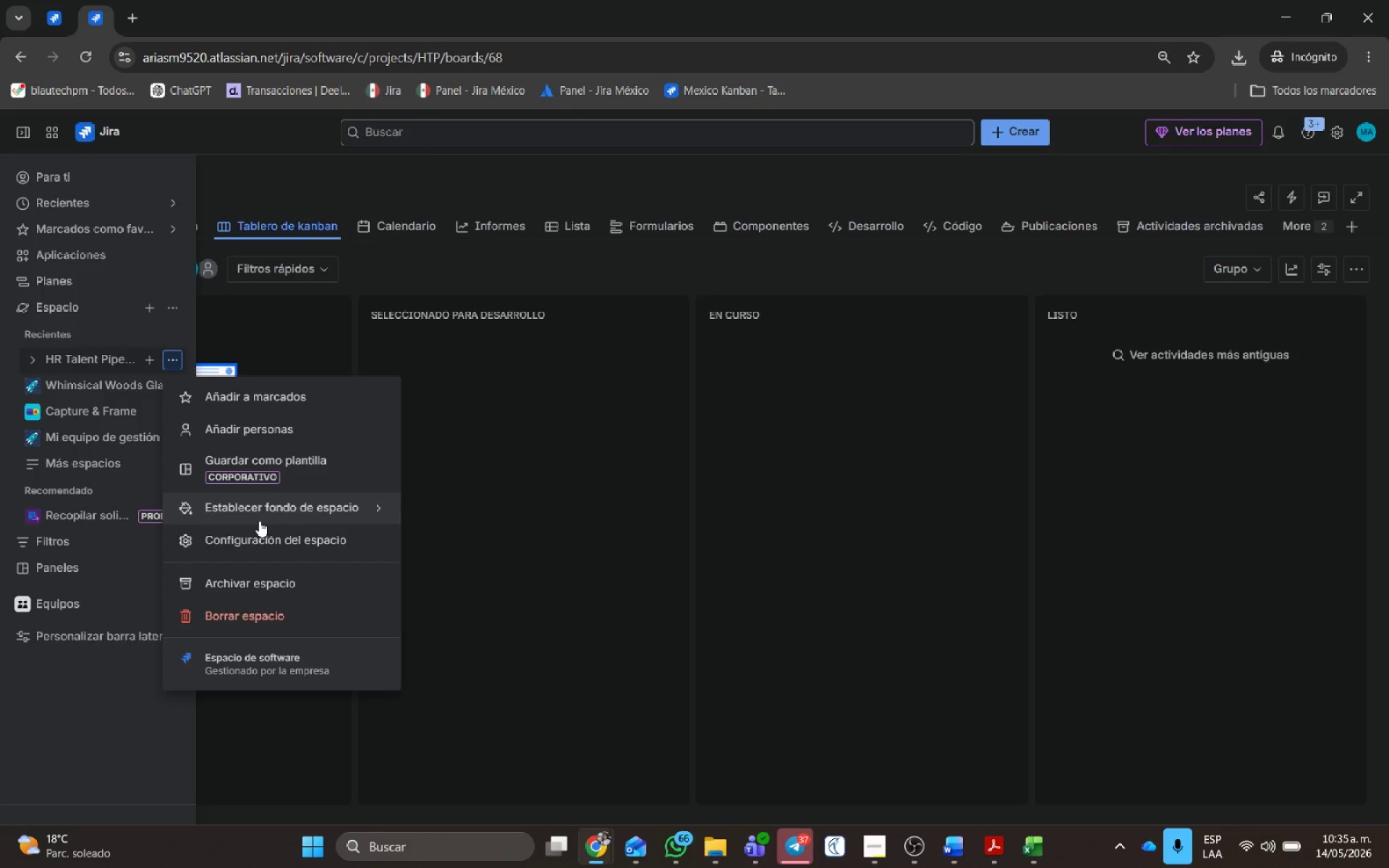 
left_click([258, 539])
 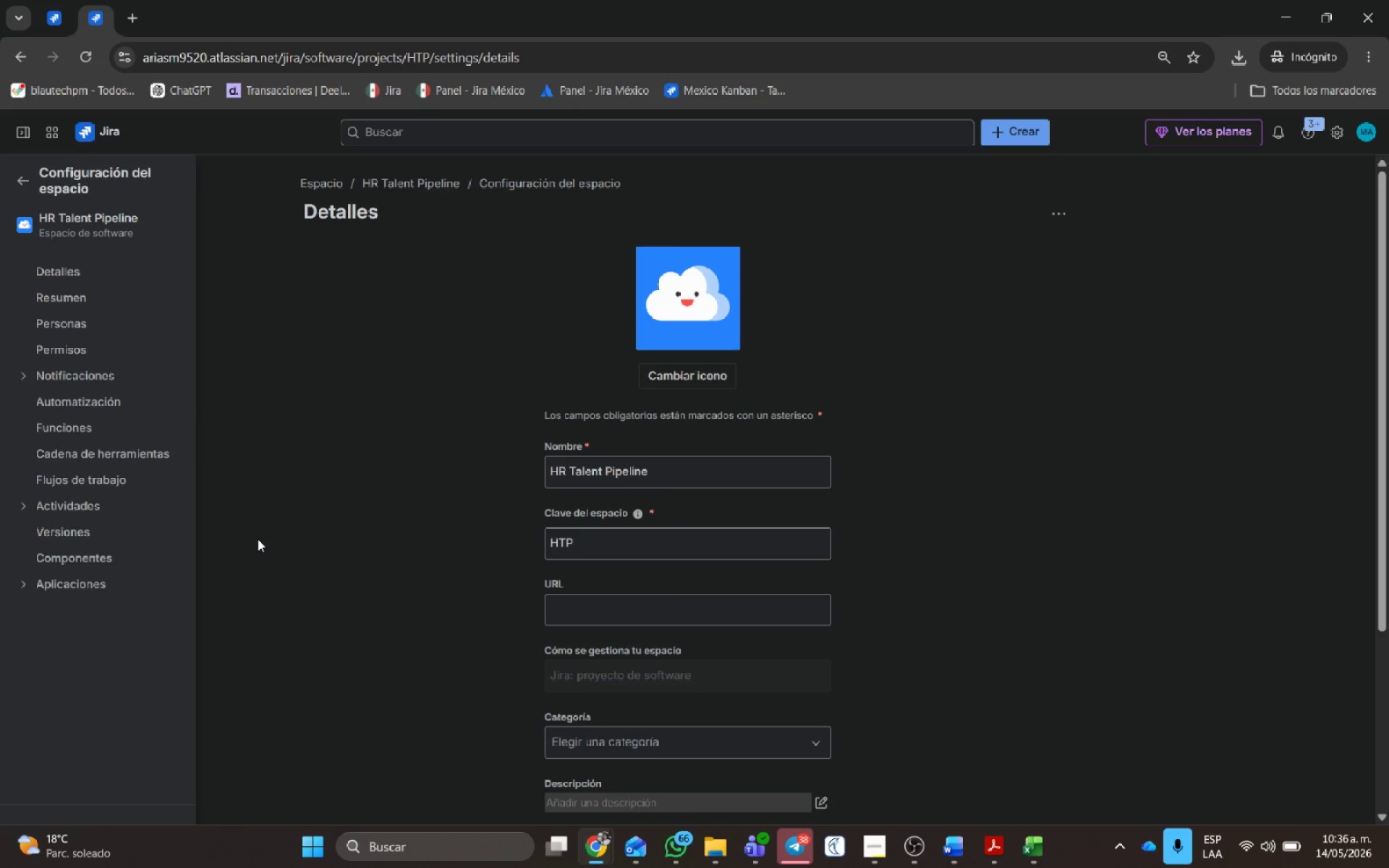 
wait(22.83)
 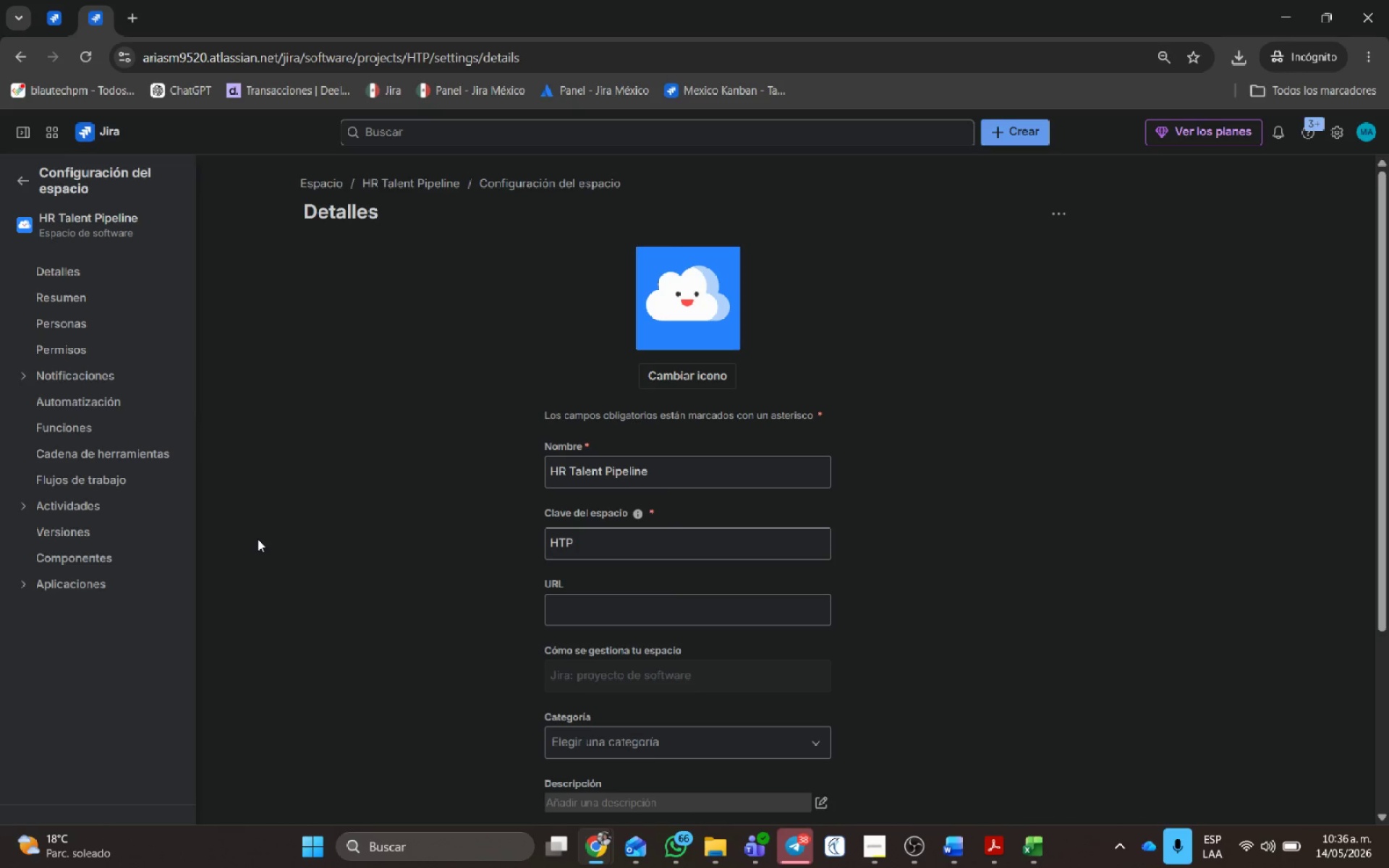 
left_click([54, 401])
 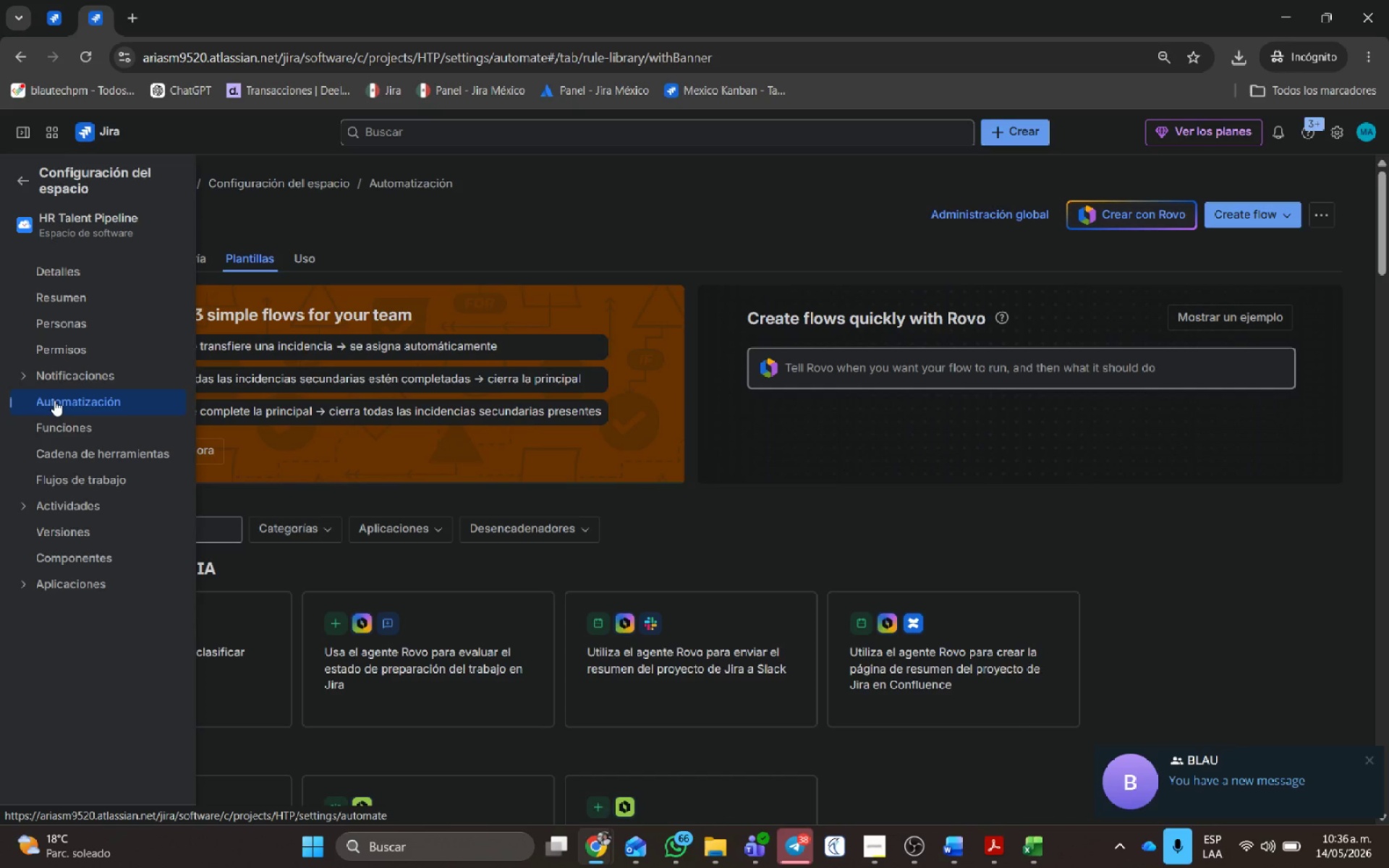 
wait(44.86)
 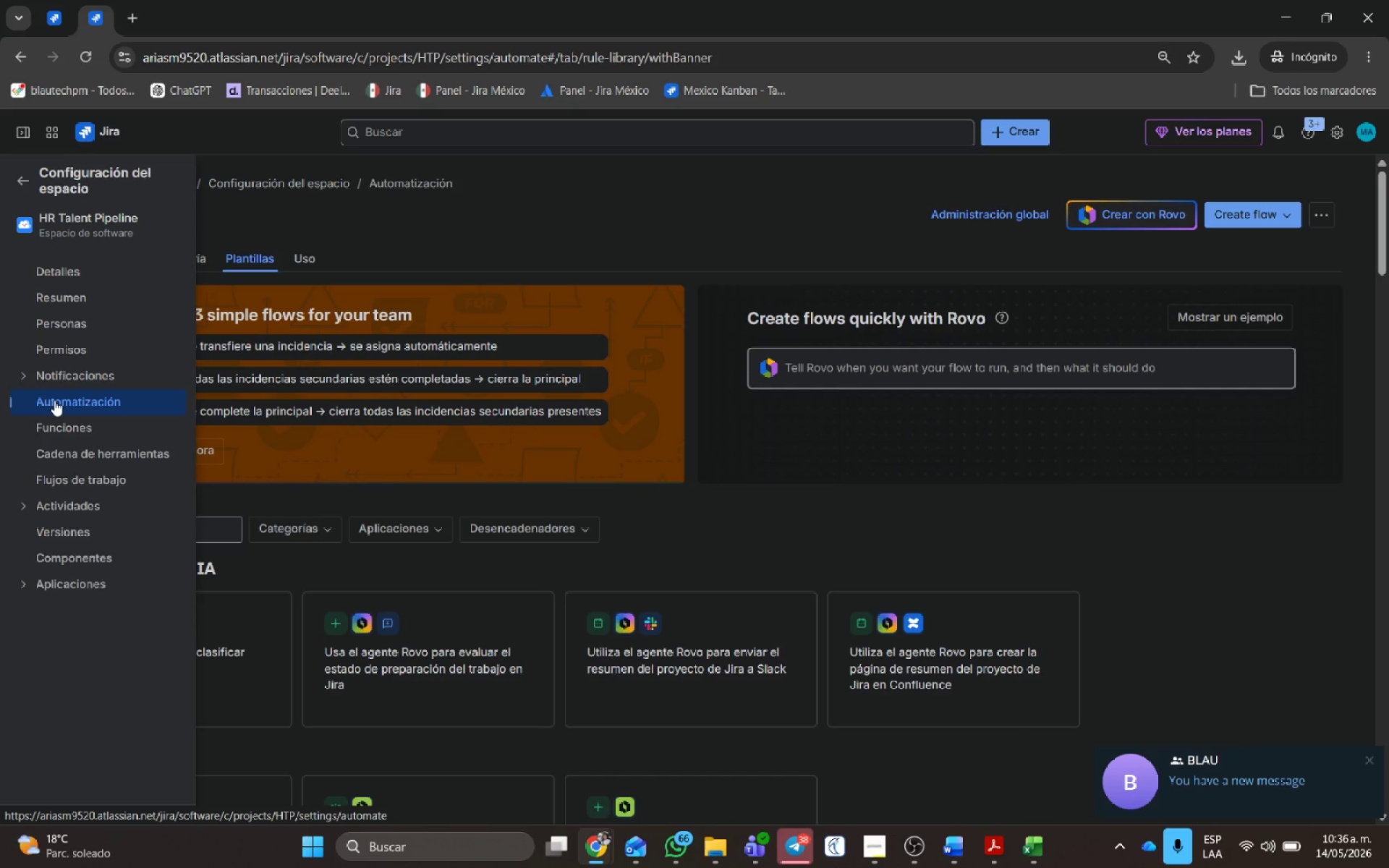 
left_click([1264, 211])
 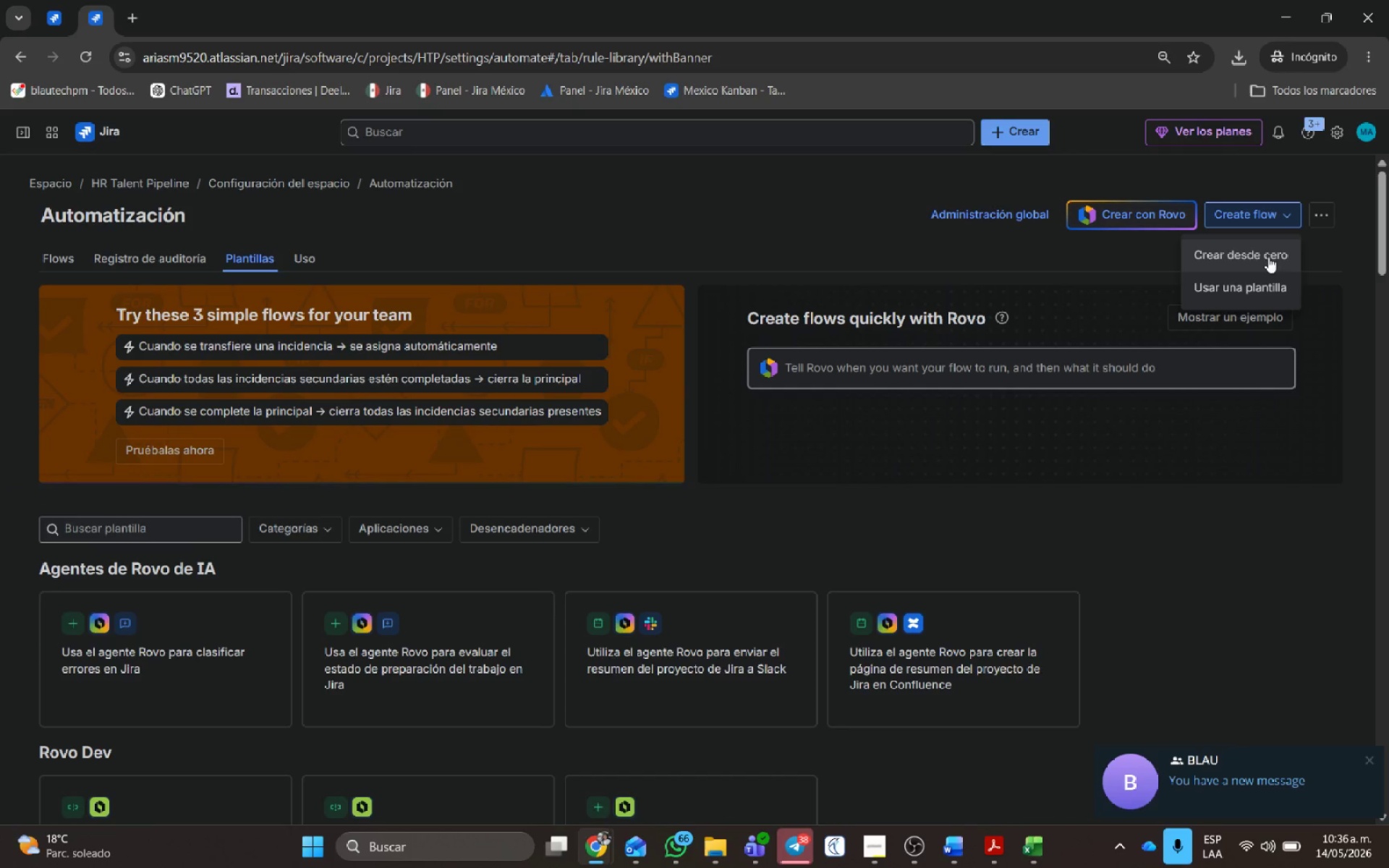 
left_click([1268, 256])
 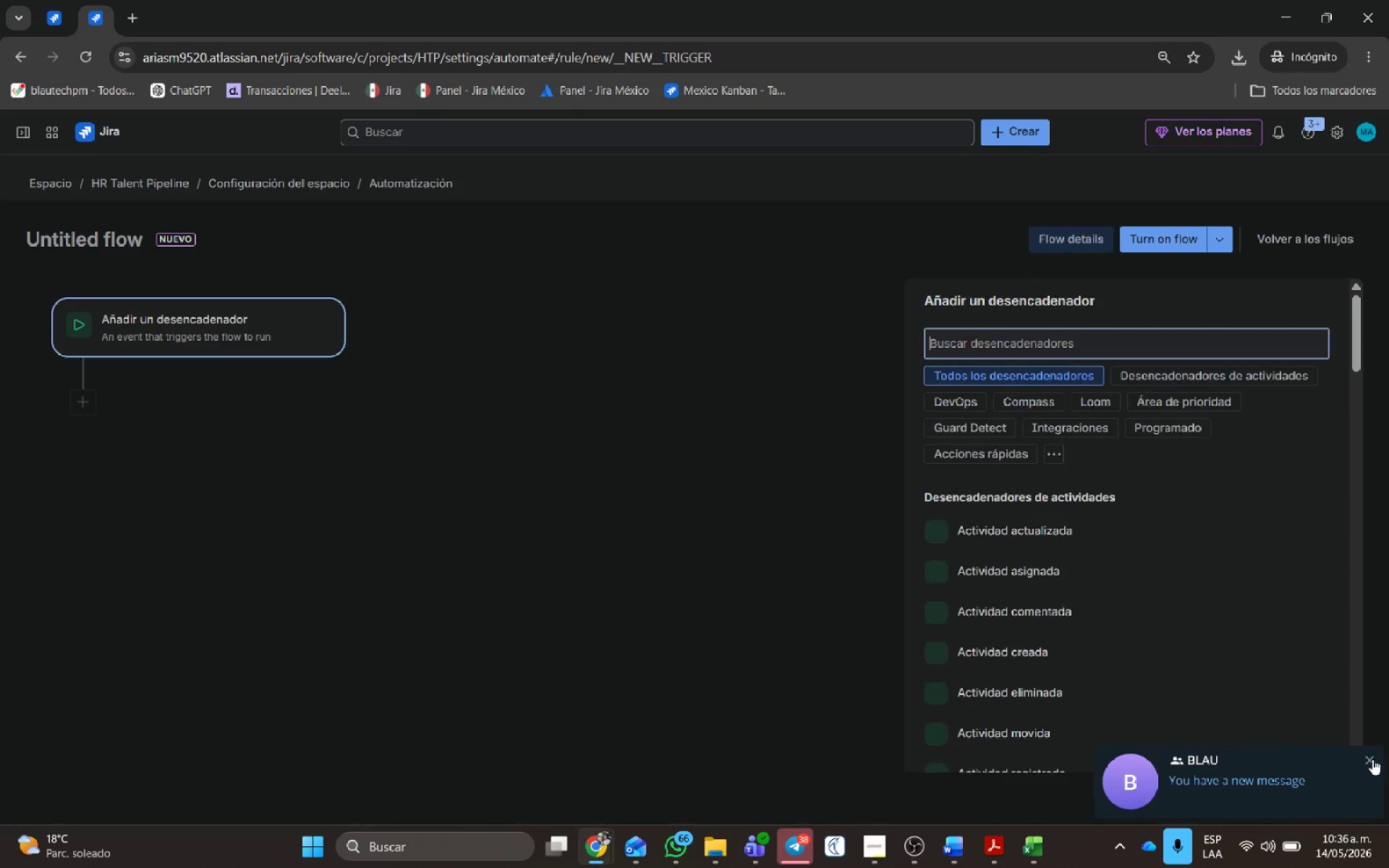 
left_click([1372, 758])
 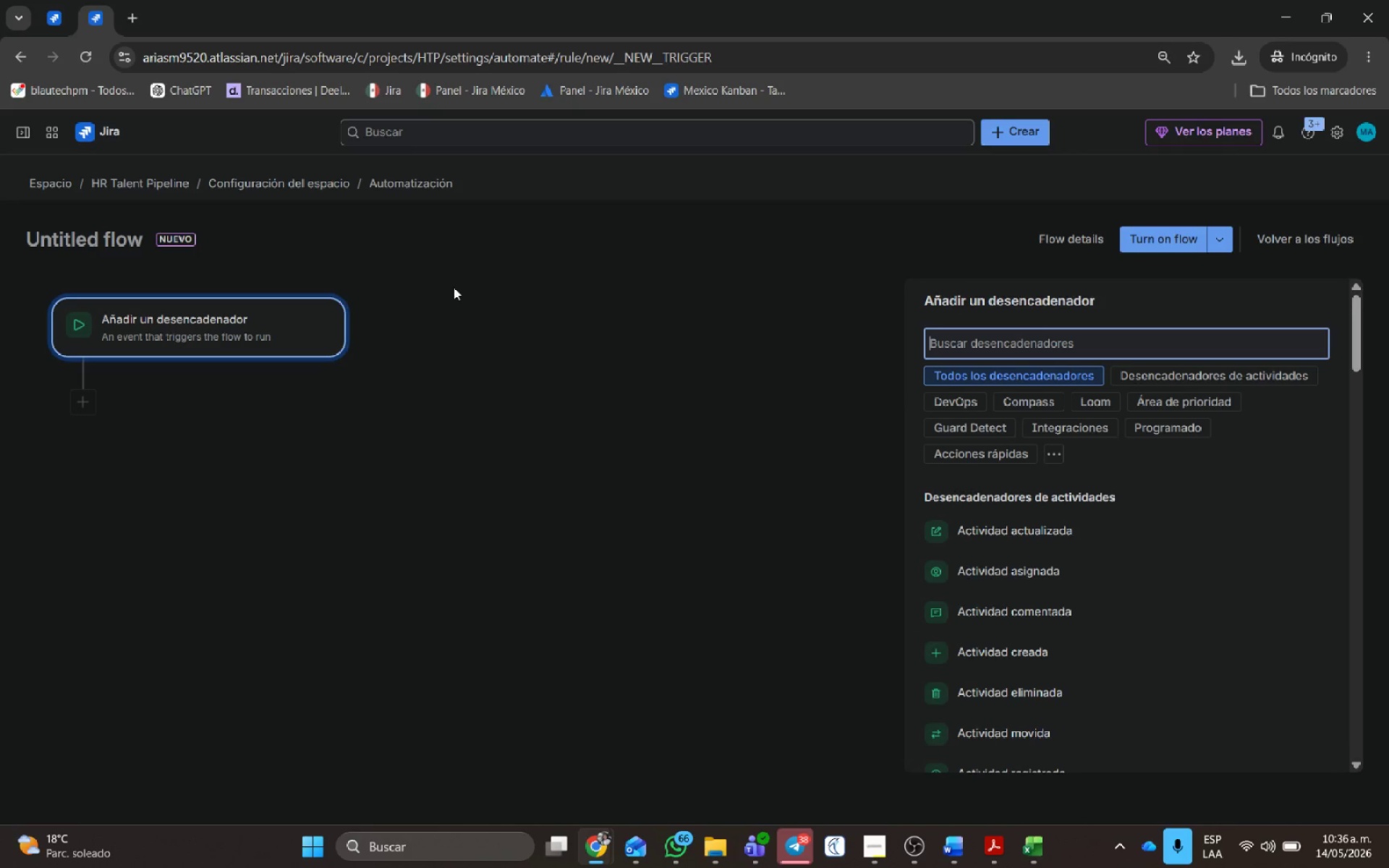 
wait(5.28)
 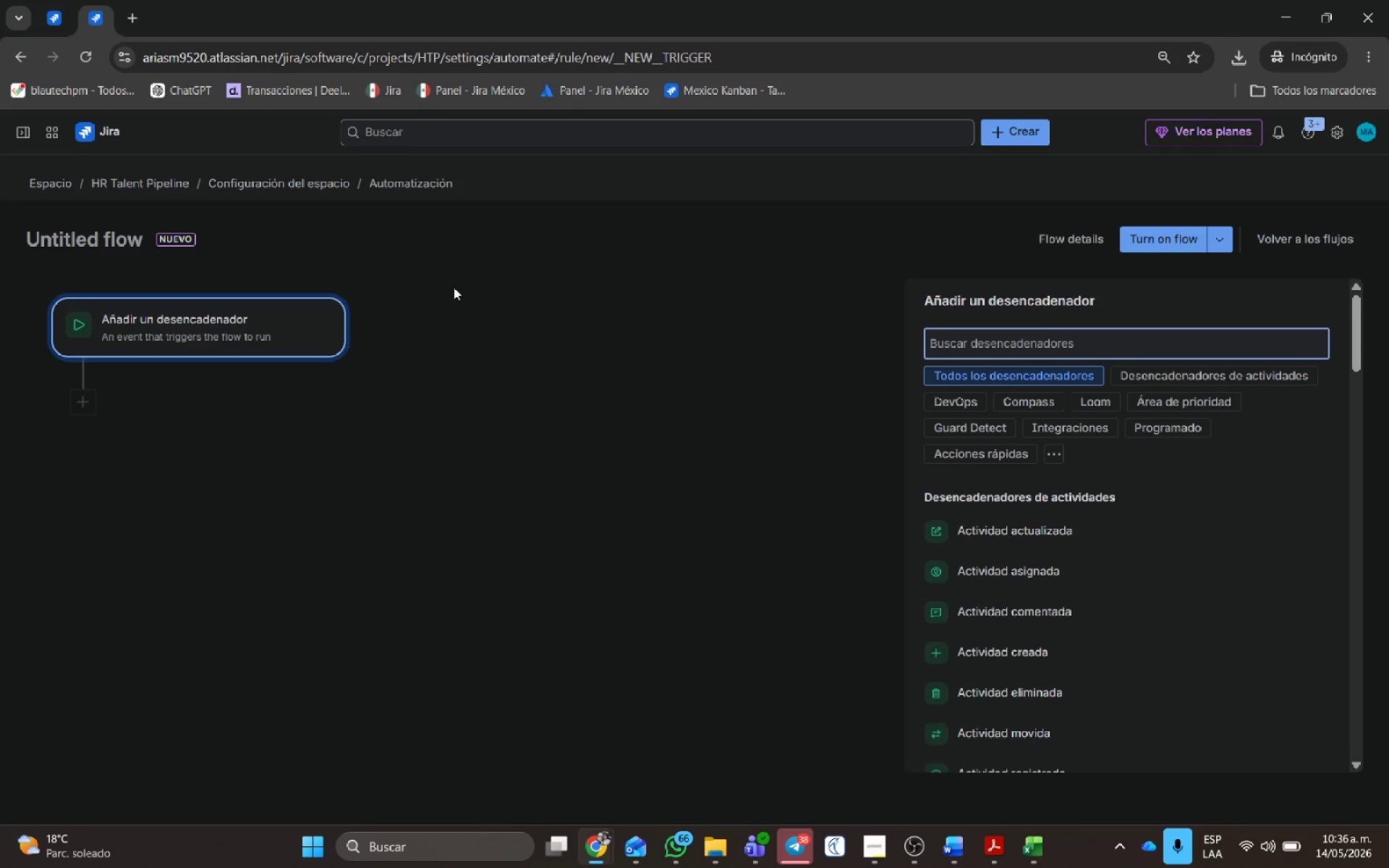 
left_click([1088, 344])
 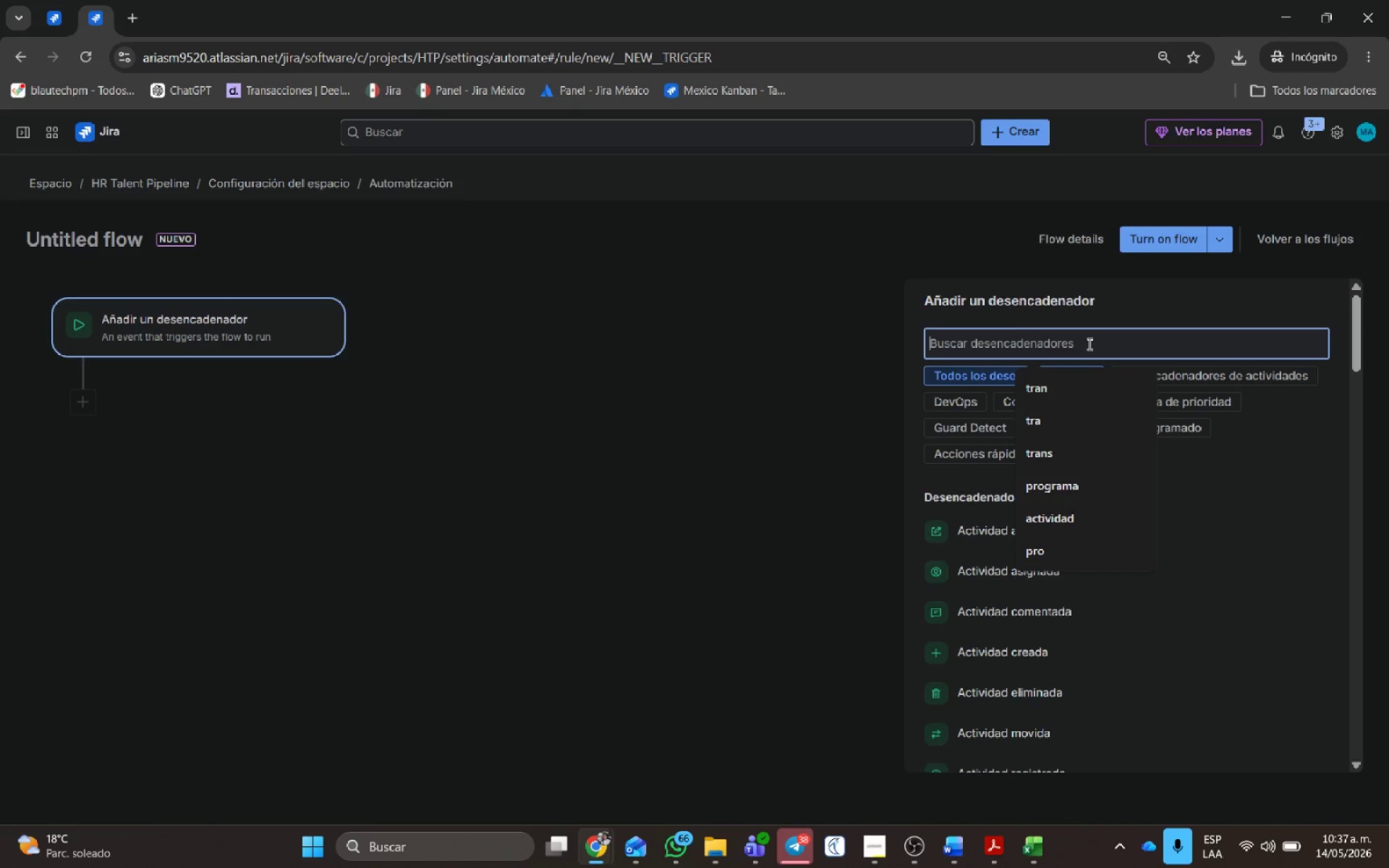 
type(tra)
 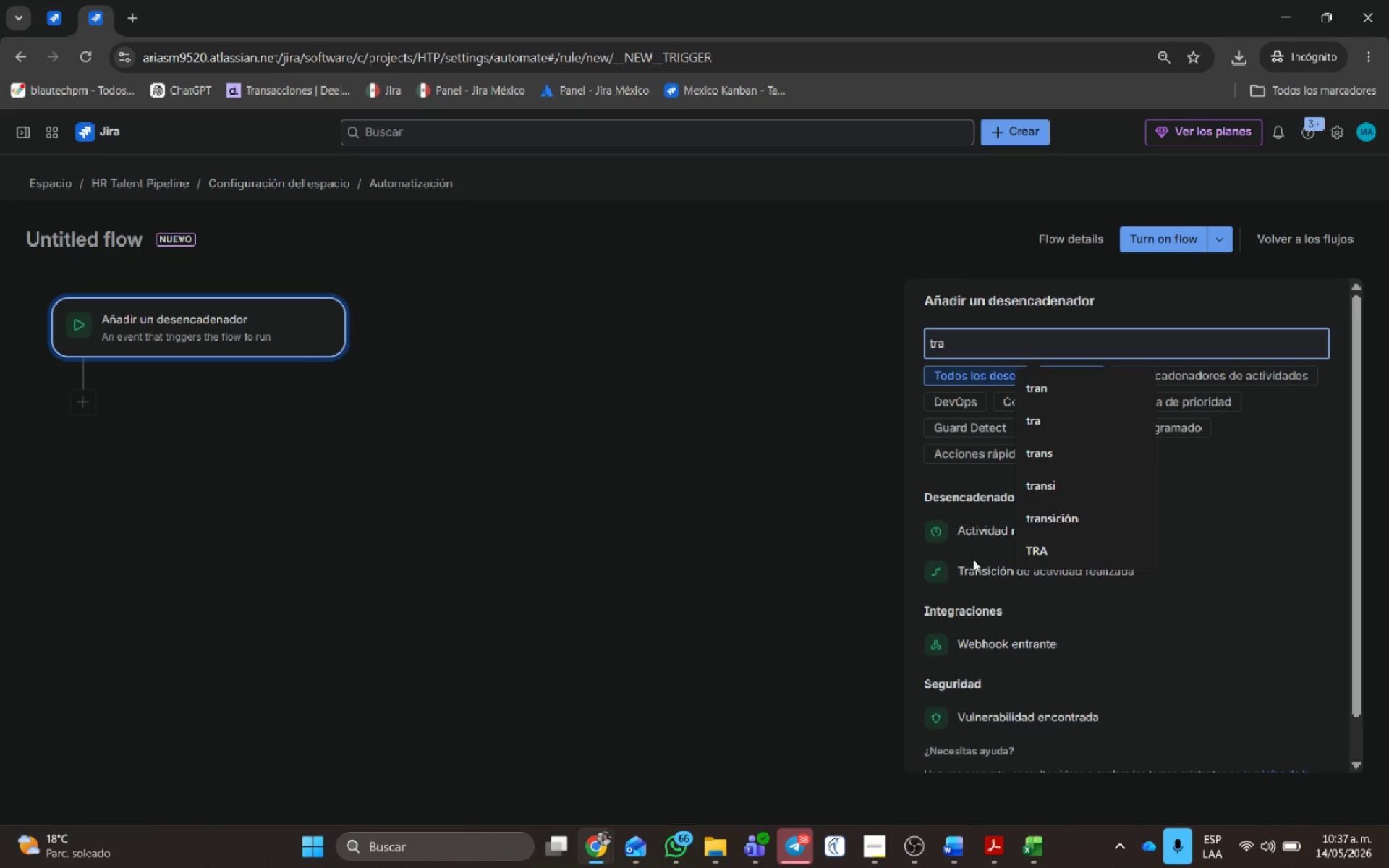 
left_click([987, 569])
 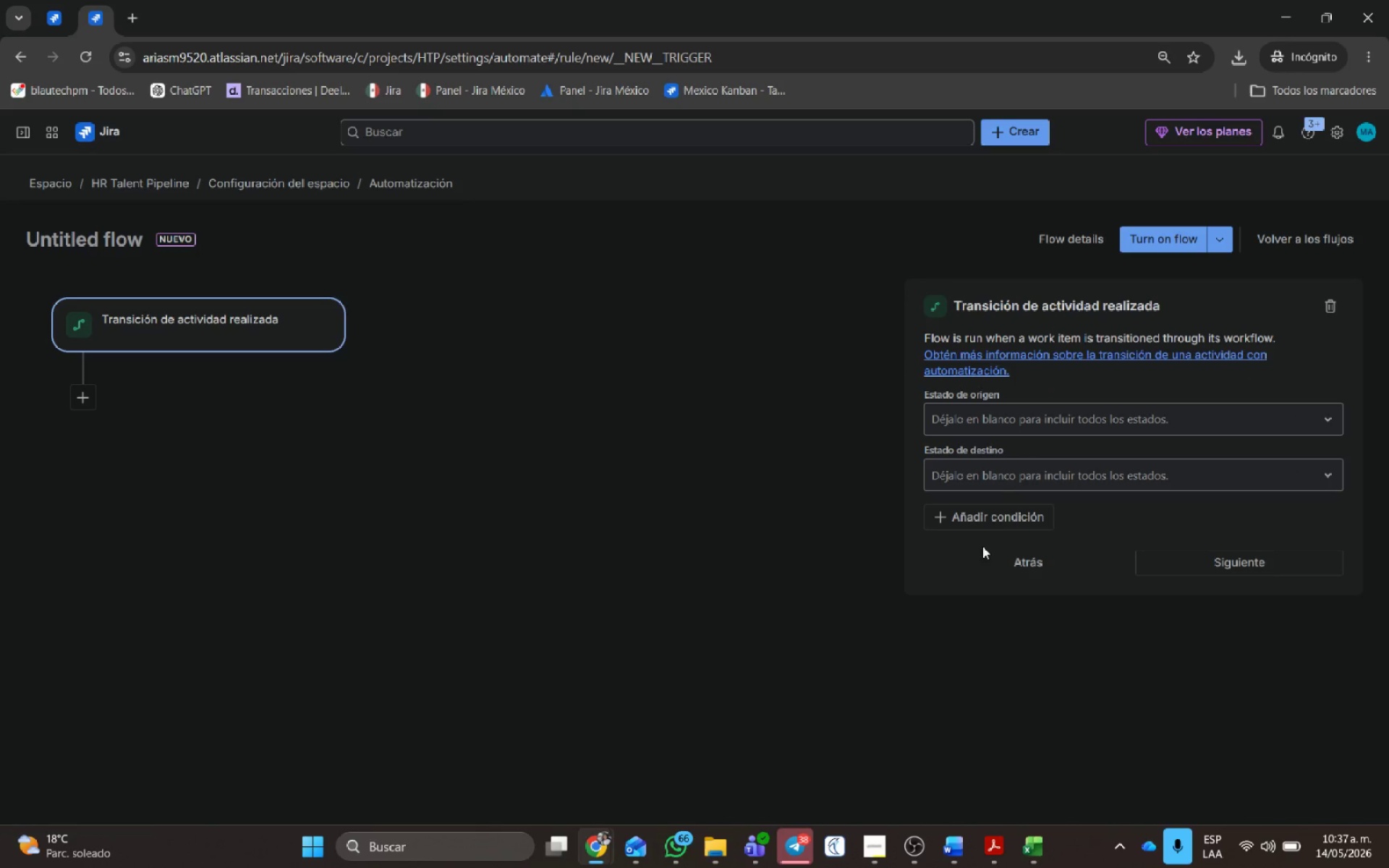 
mouse_move([978, 506])
 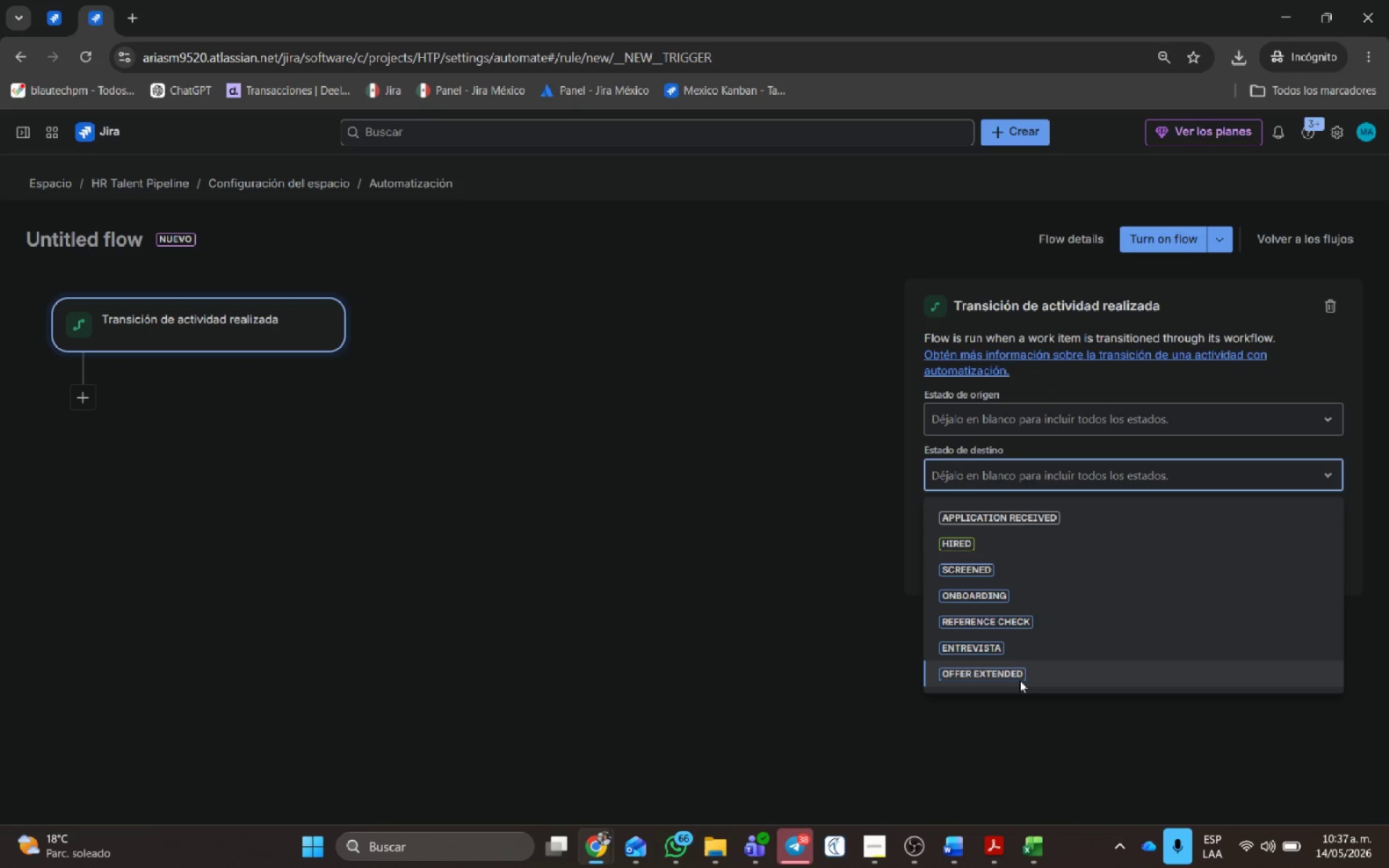 
left_click([1019, 680])
 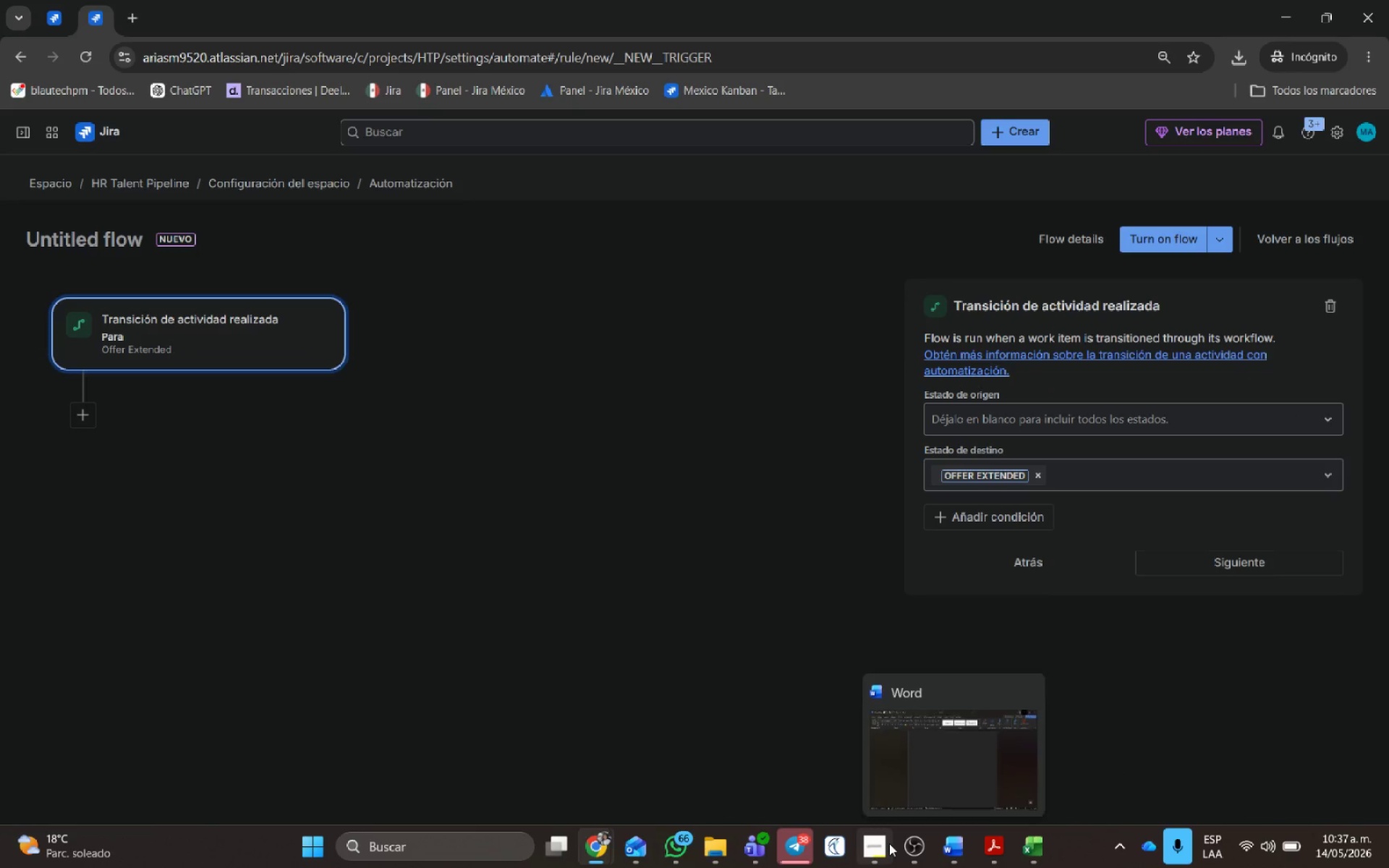 
left_click([879, 788])